 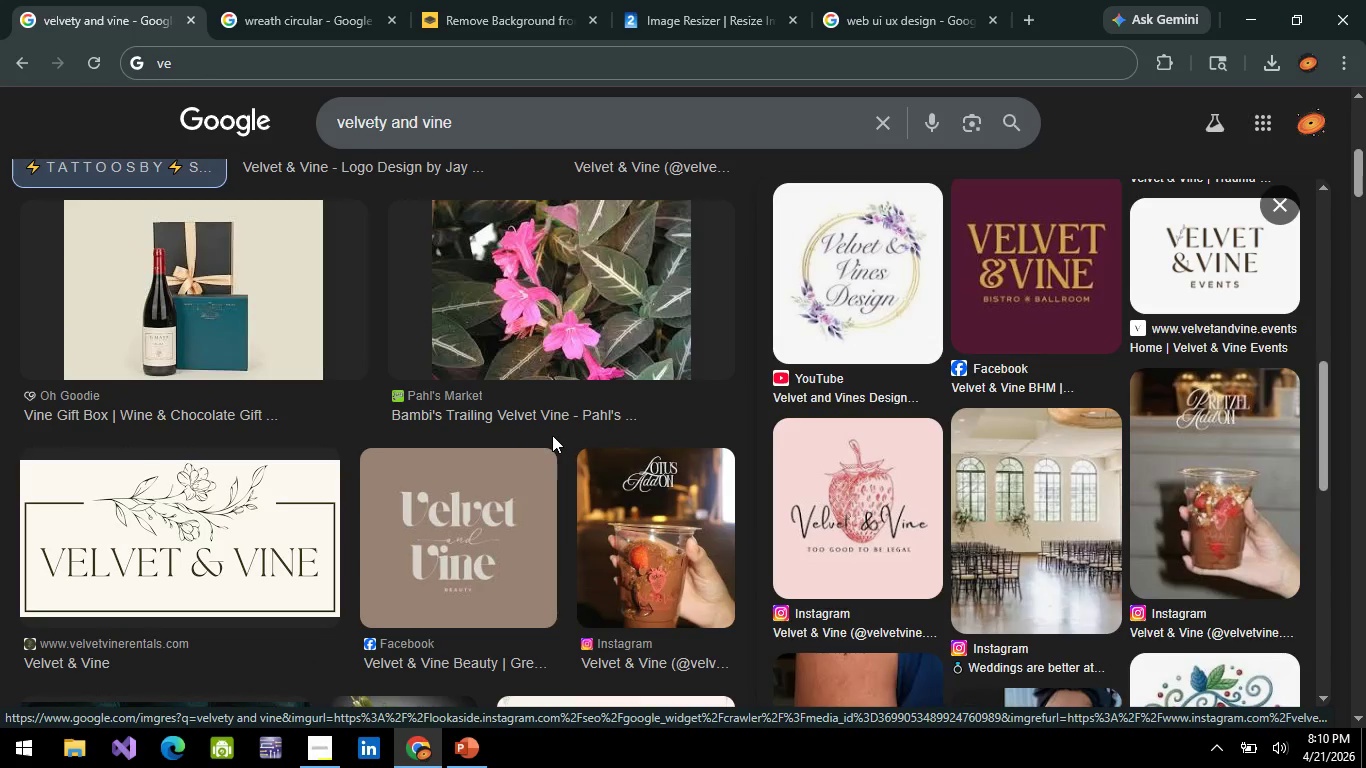 
scroll: coordinate [536, 478], scroll_direction: down, amount: 11.0
 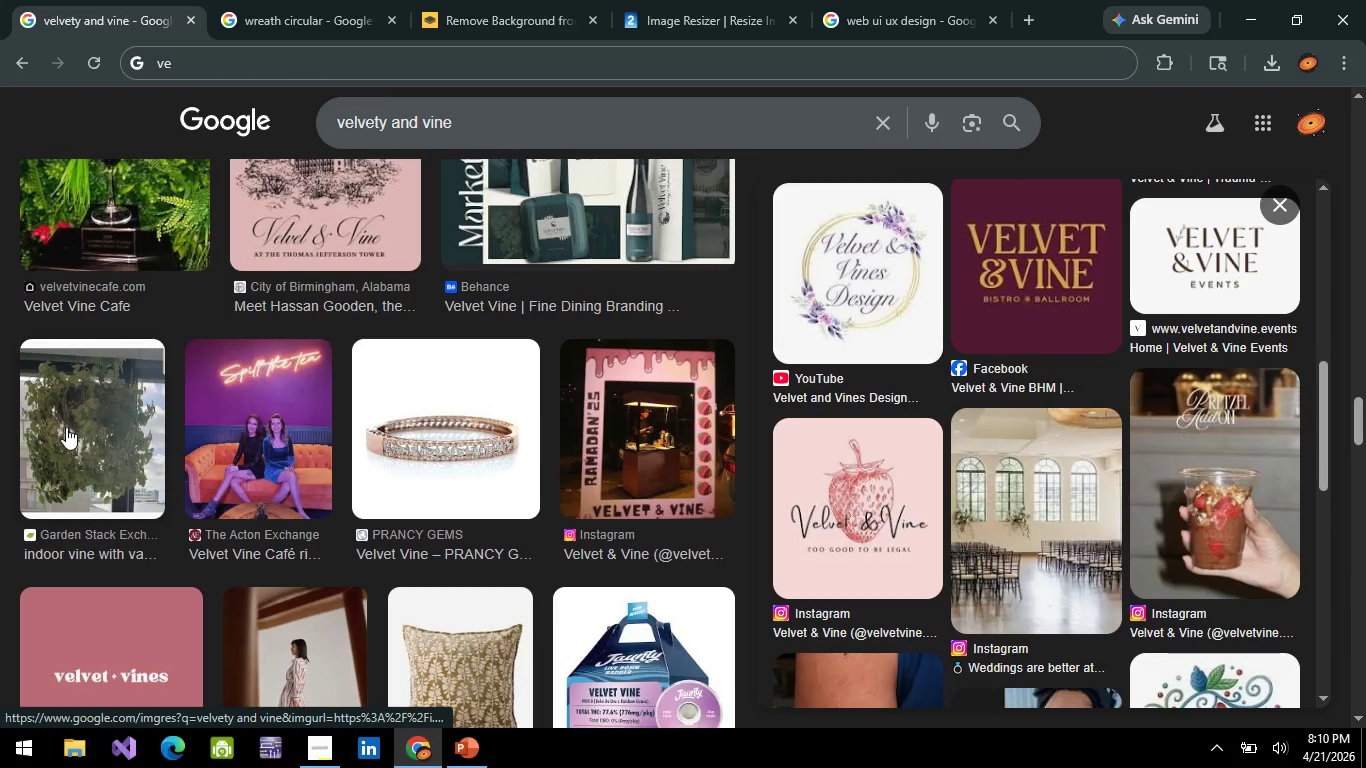 
scroll: coordinate [309, 372], scroll_direction: down, amount: 4.0
 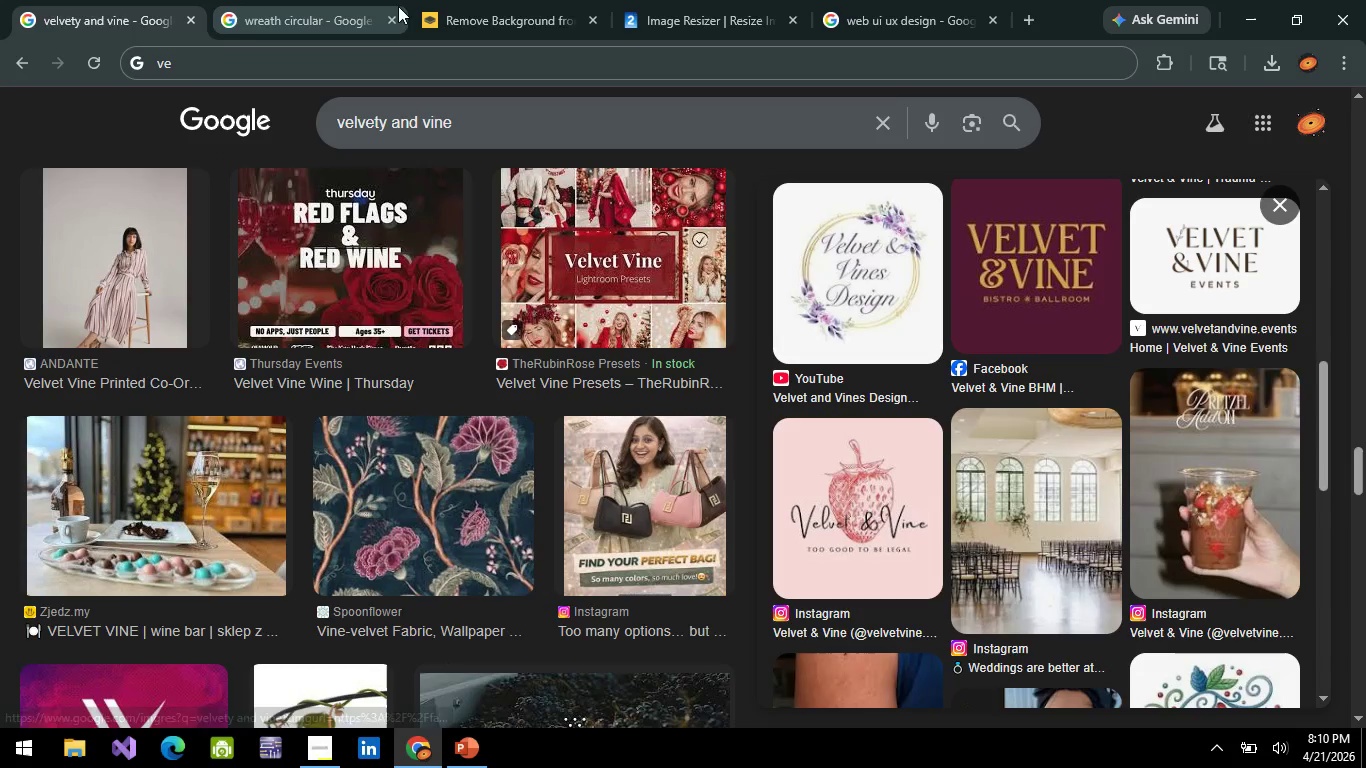 
left_click([355, 8])
 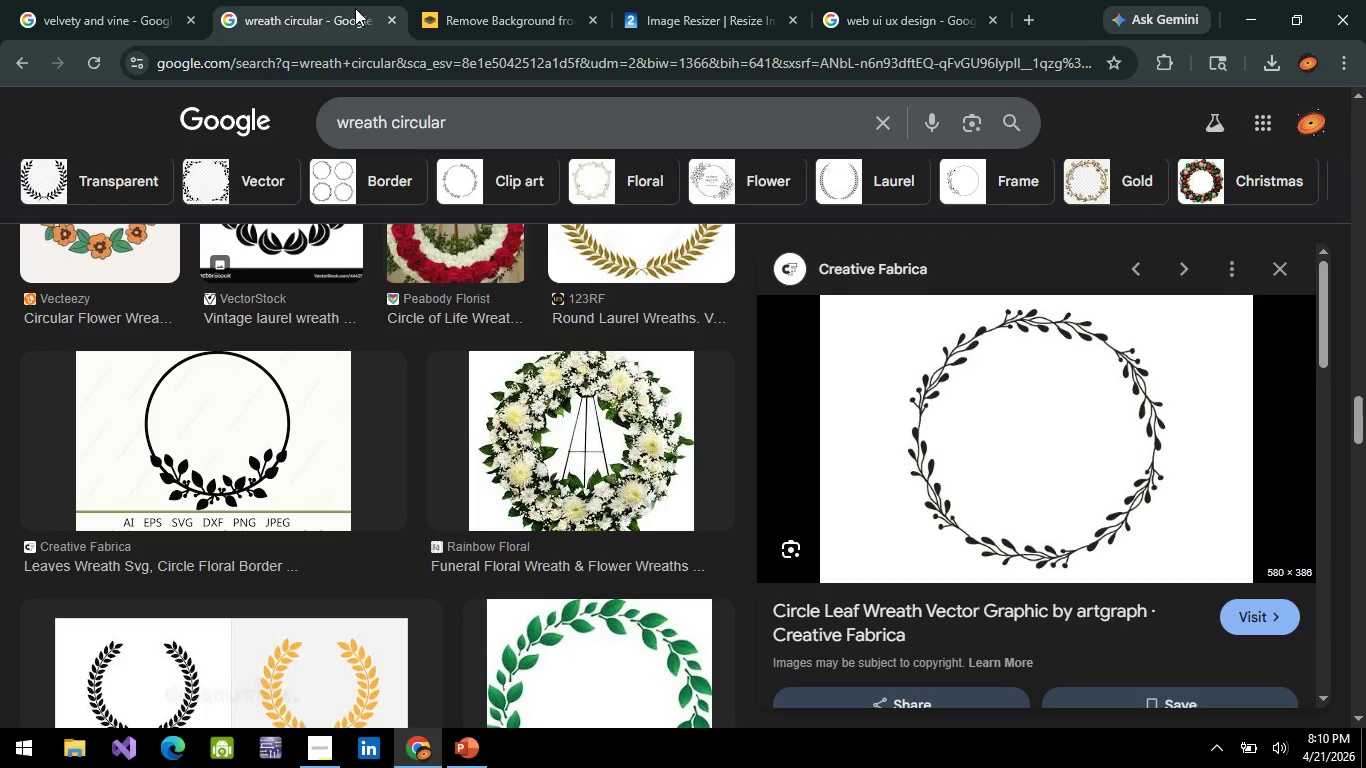 
key(Alt+AltLeft)
 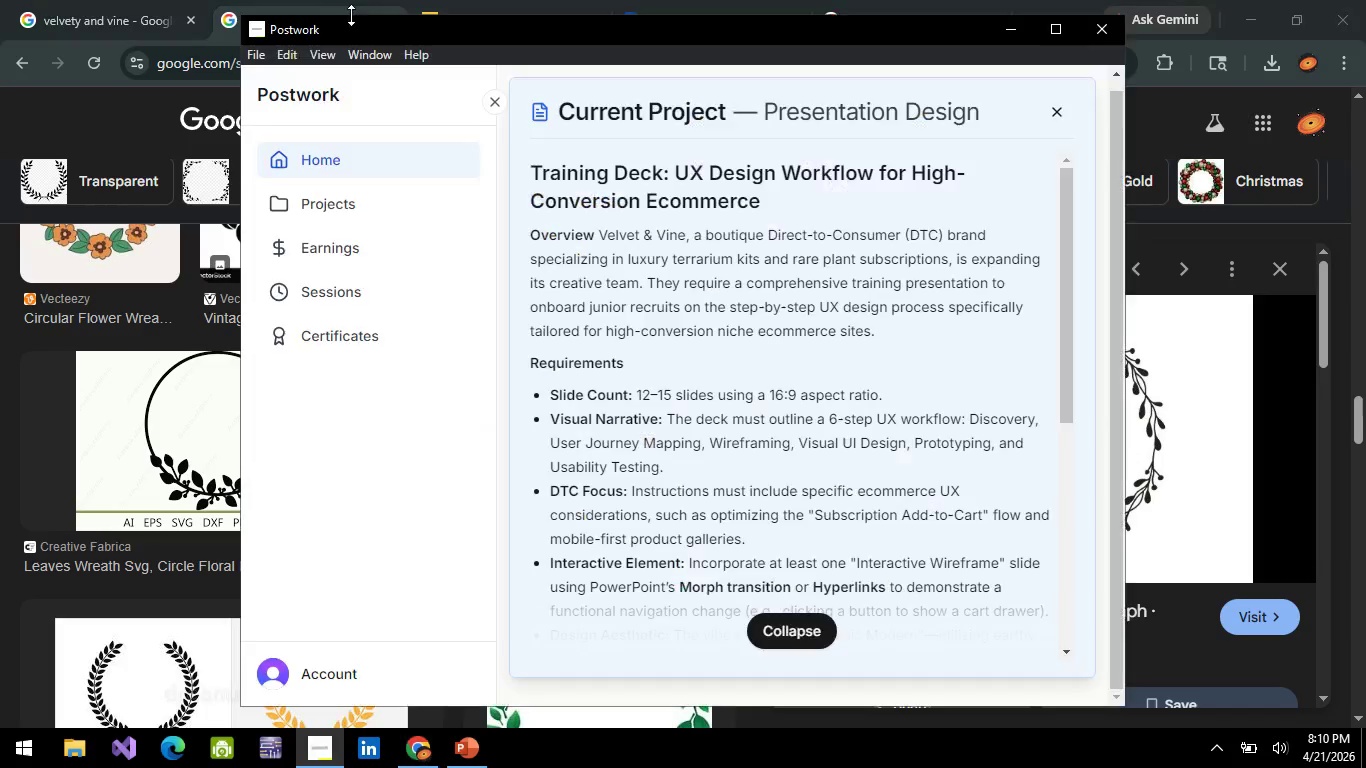 
key(Alt+Tab)
 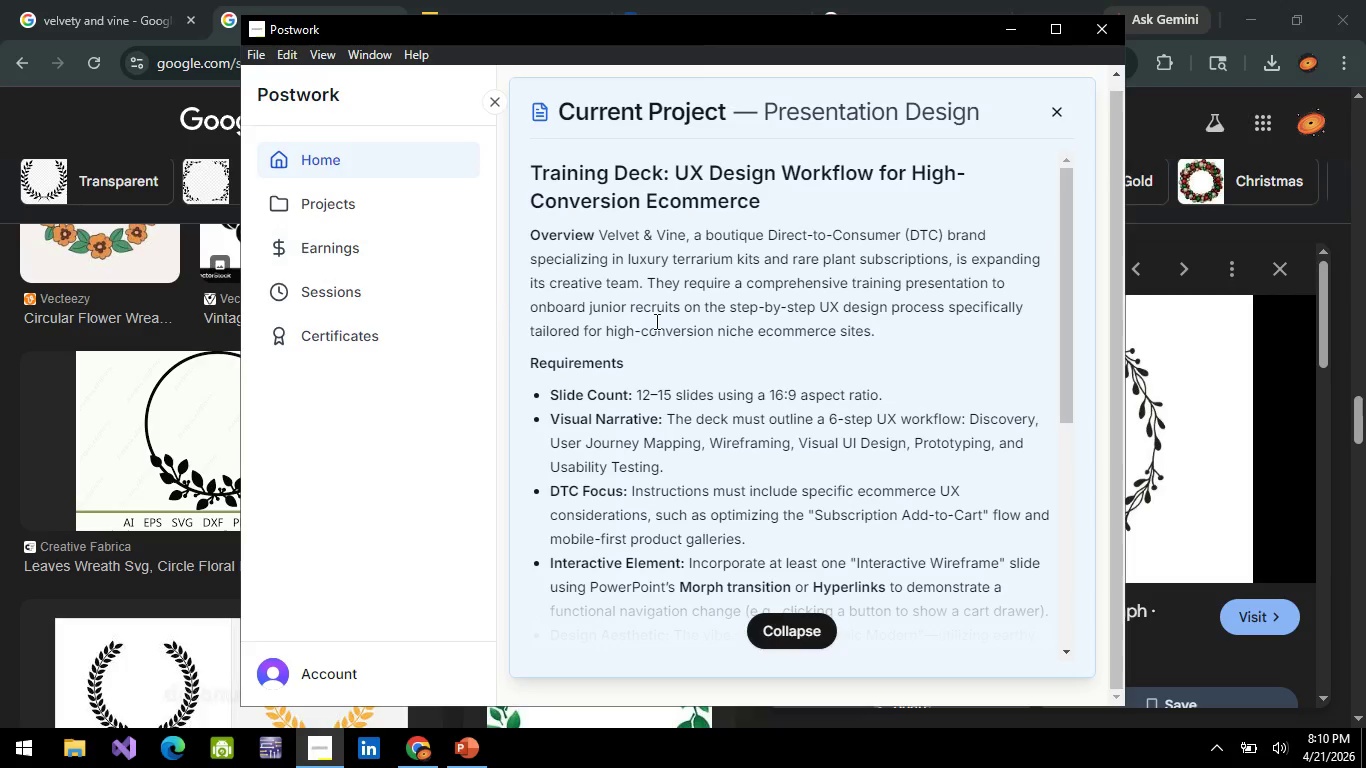 
key(Alt+AltLeft)
 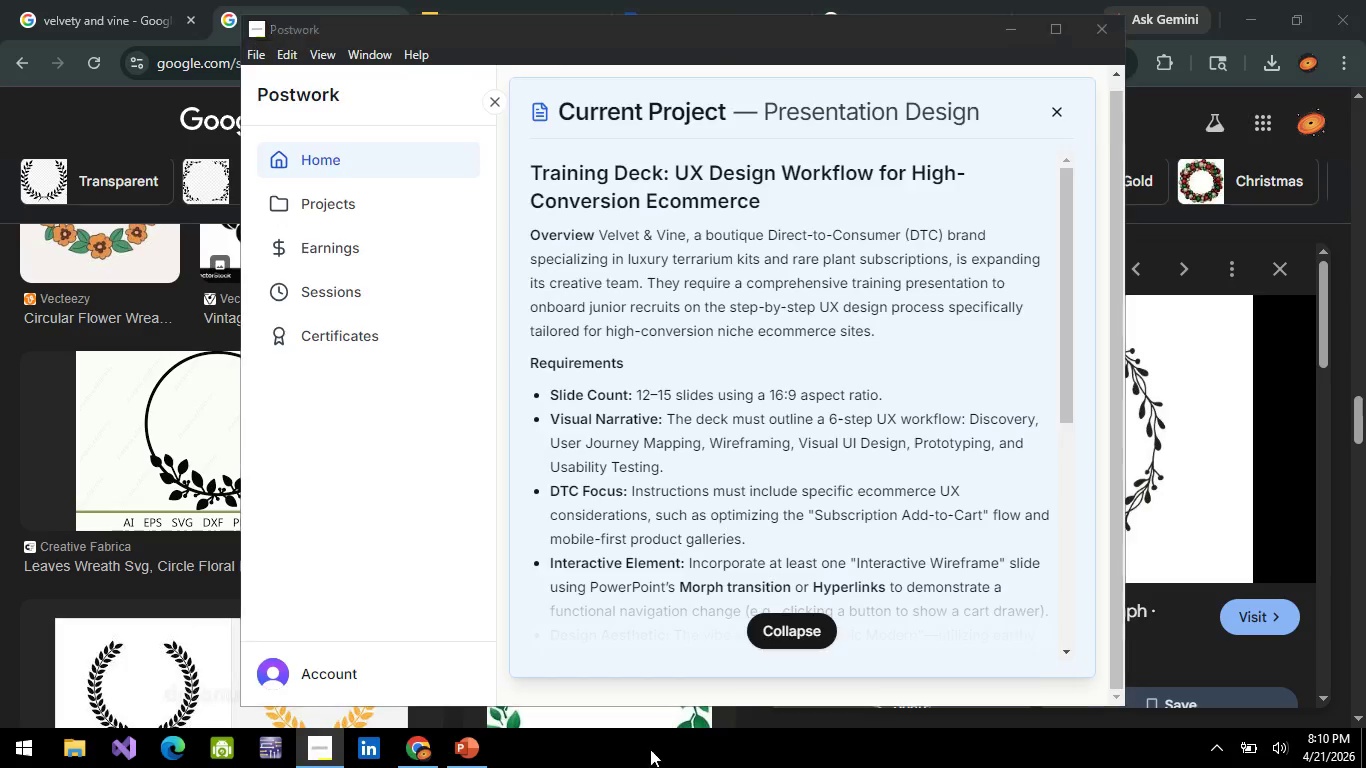 
key(Alt+Tab)
 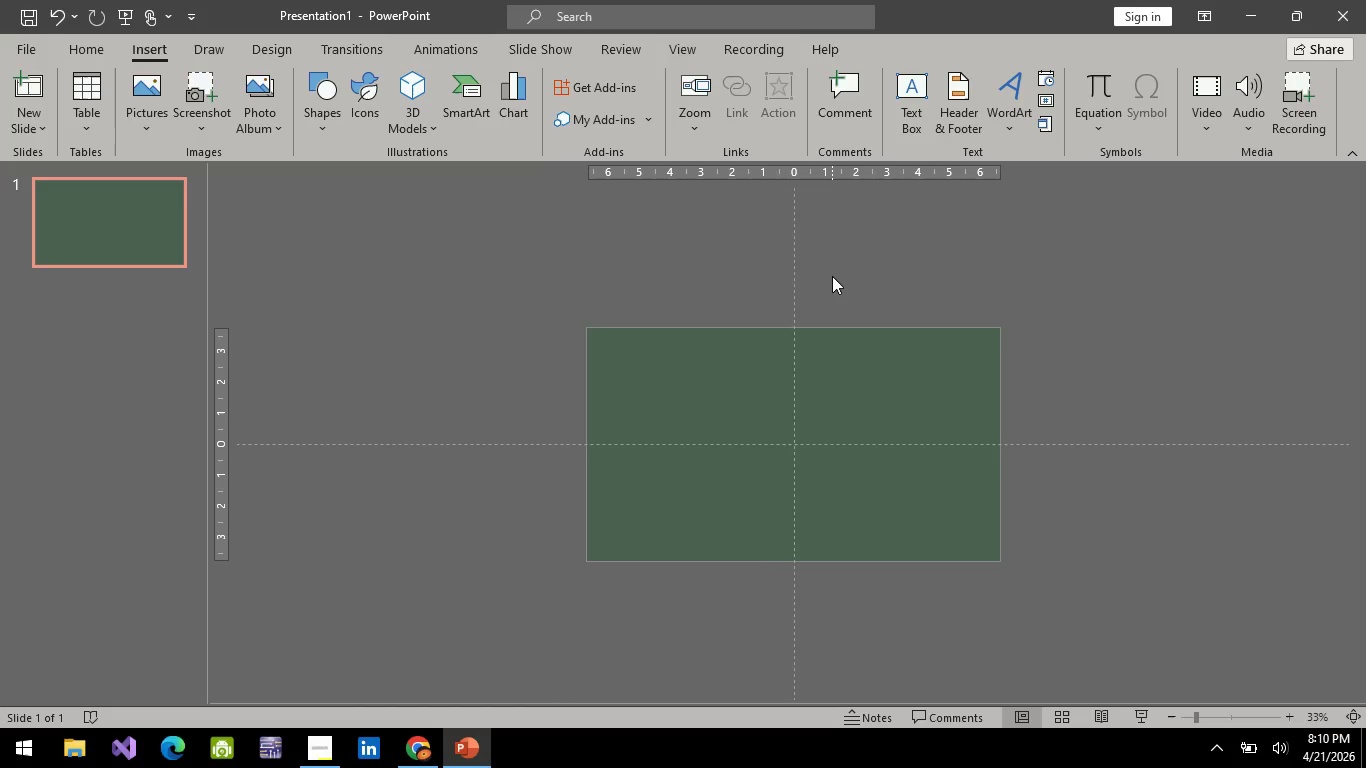 
wait(10.94)
 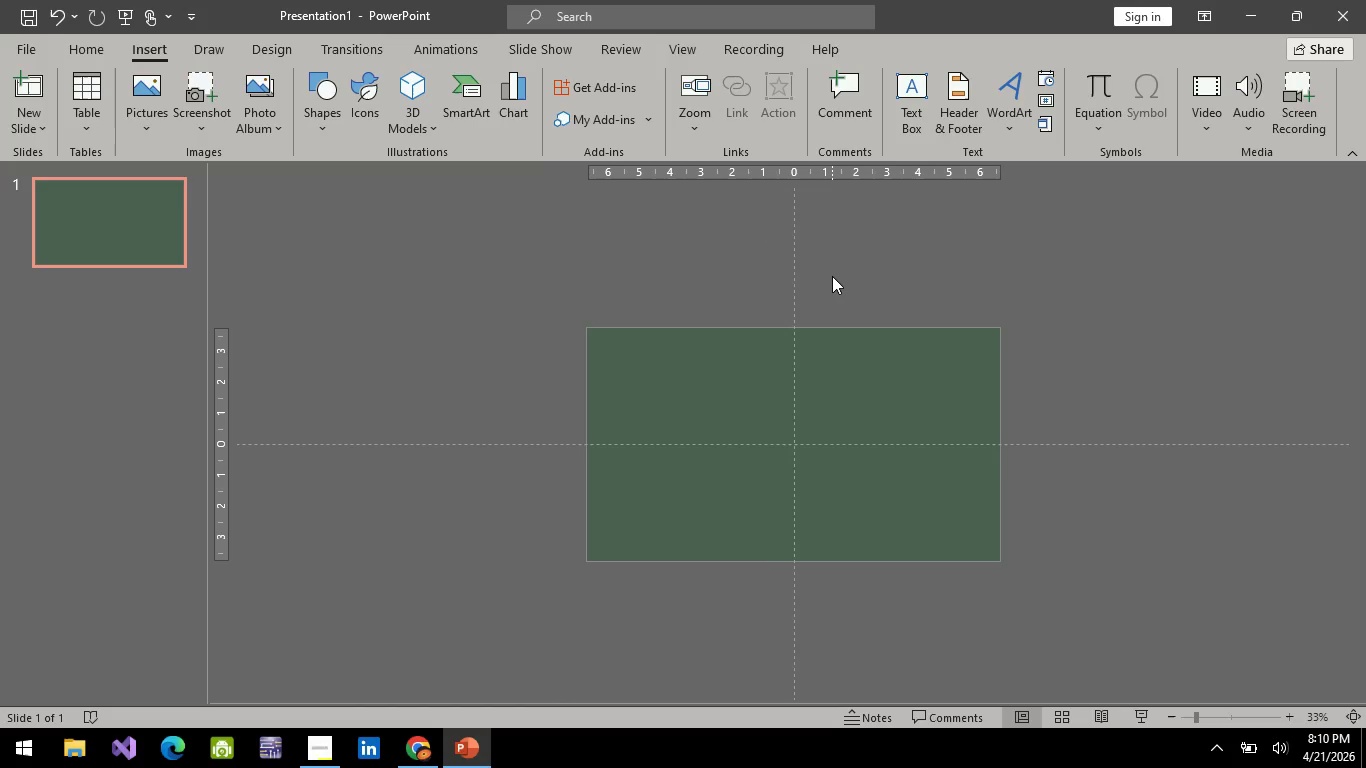 
left_click([373, 179])
 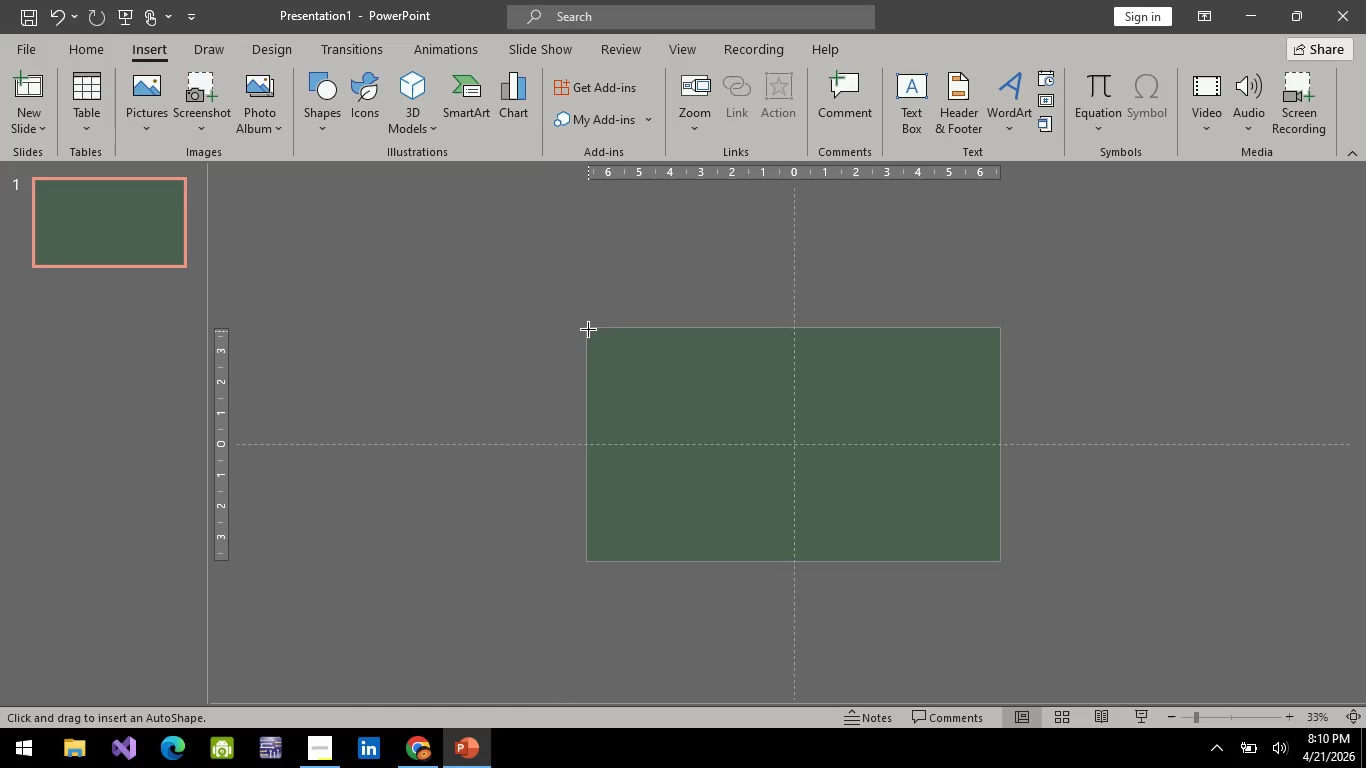 
left_click_drag(start_coordinate=[588, 326], to_coordinate=[491, 295])
 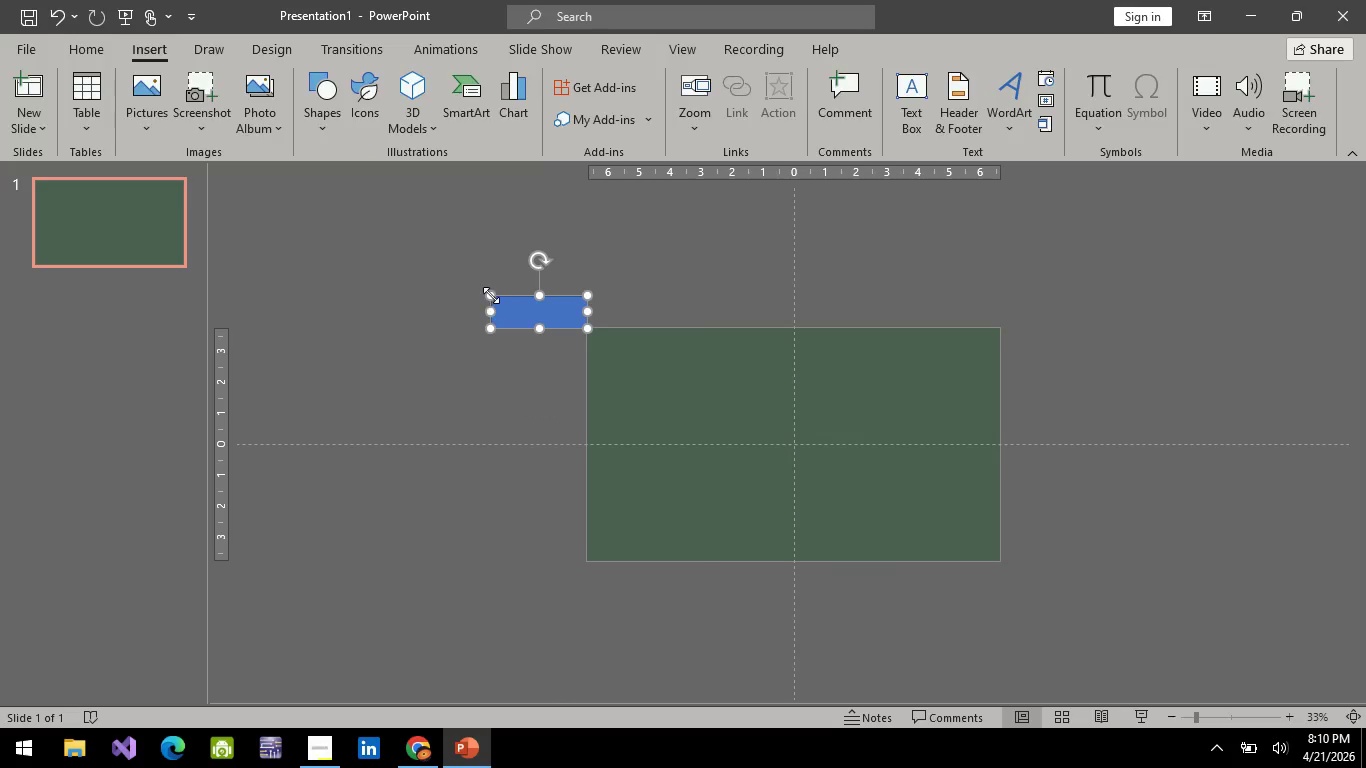 
key(Escape)
 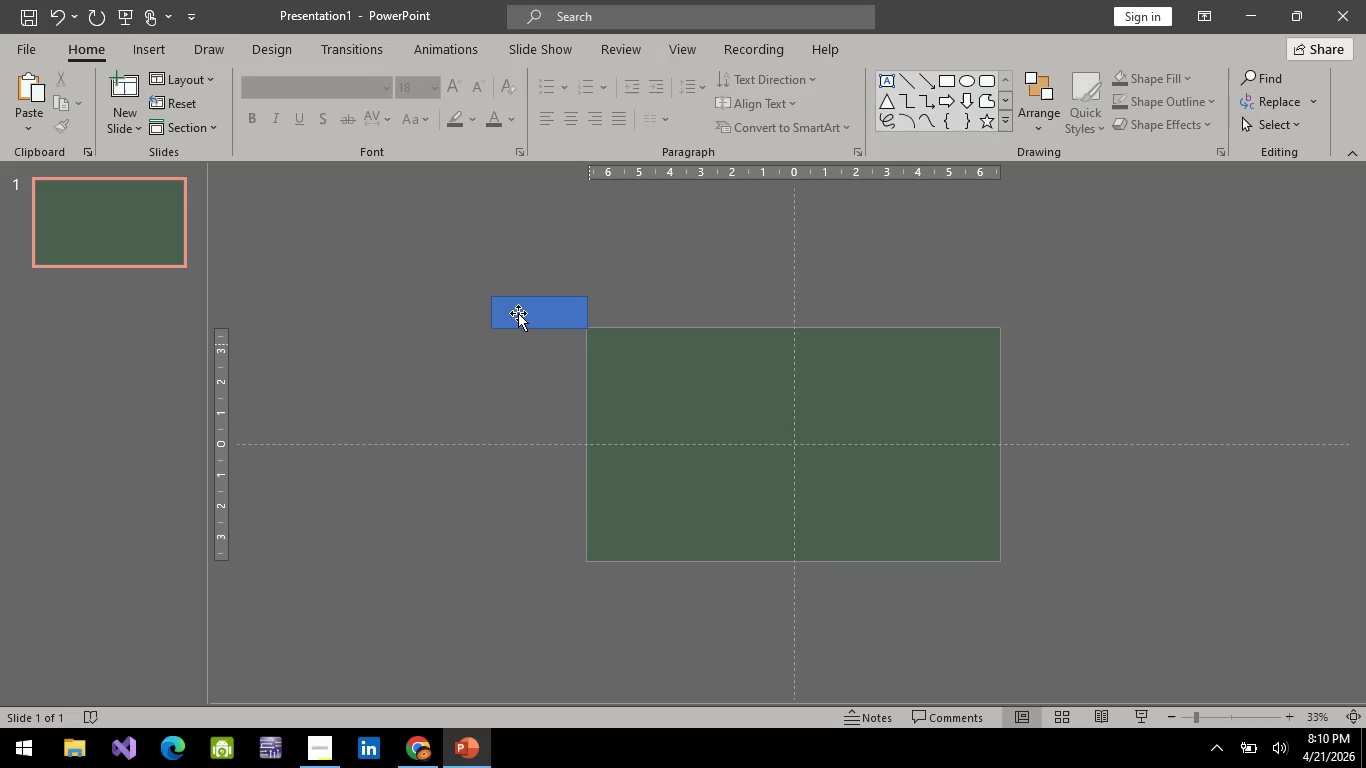 
left_click([516, 307])
 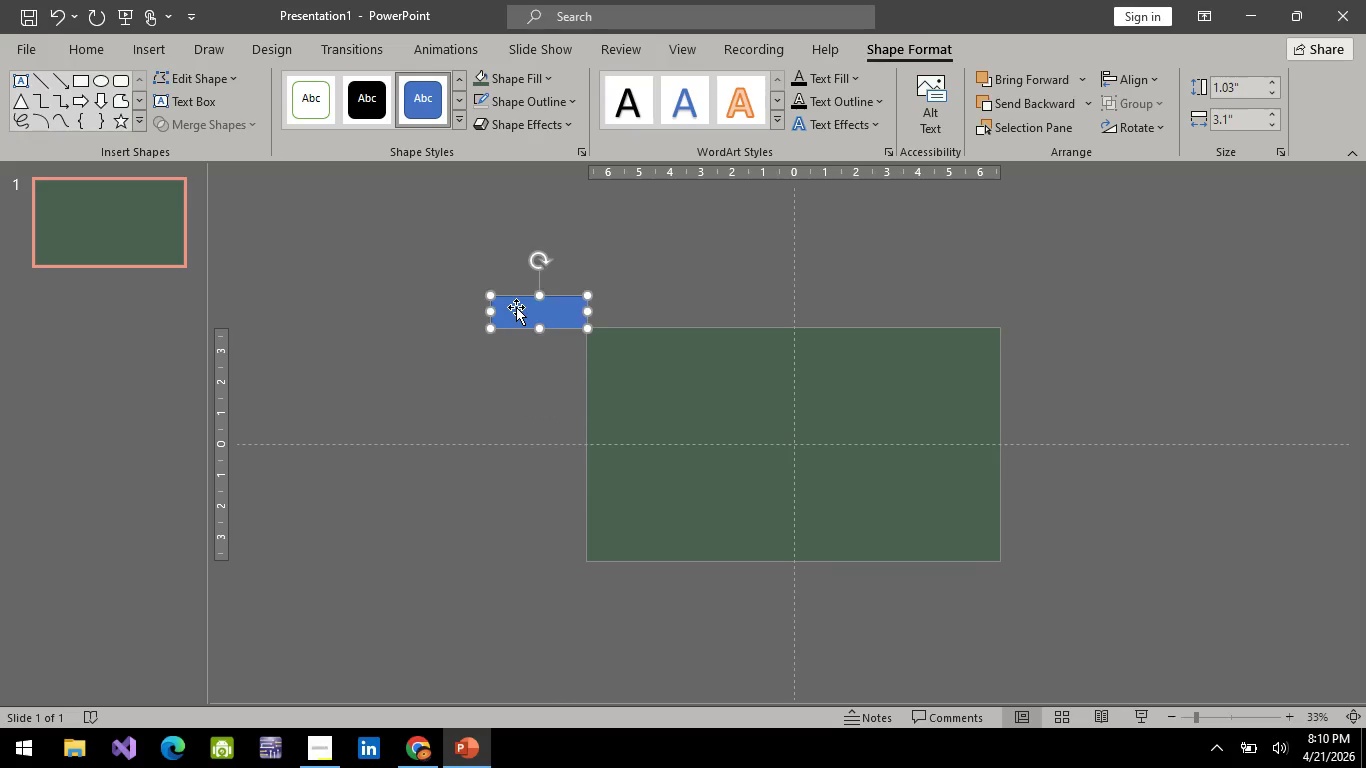 
key(Delete)
 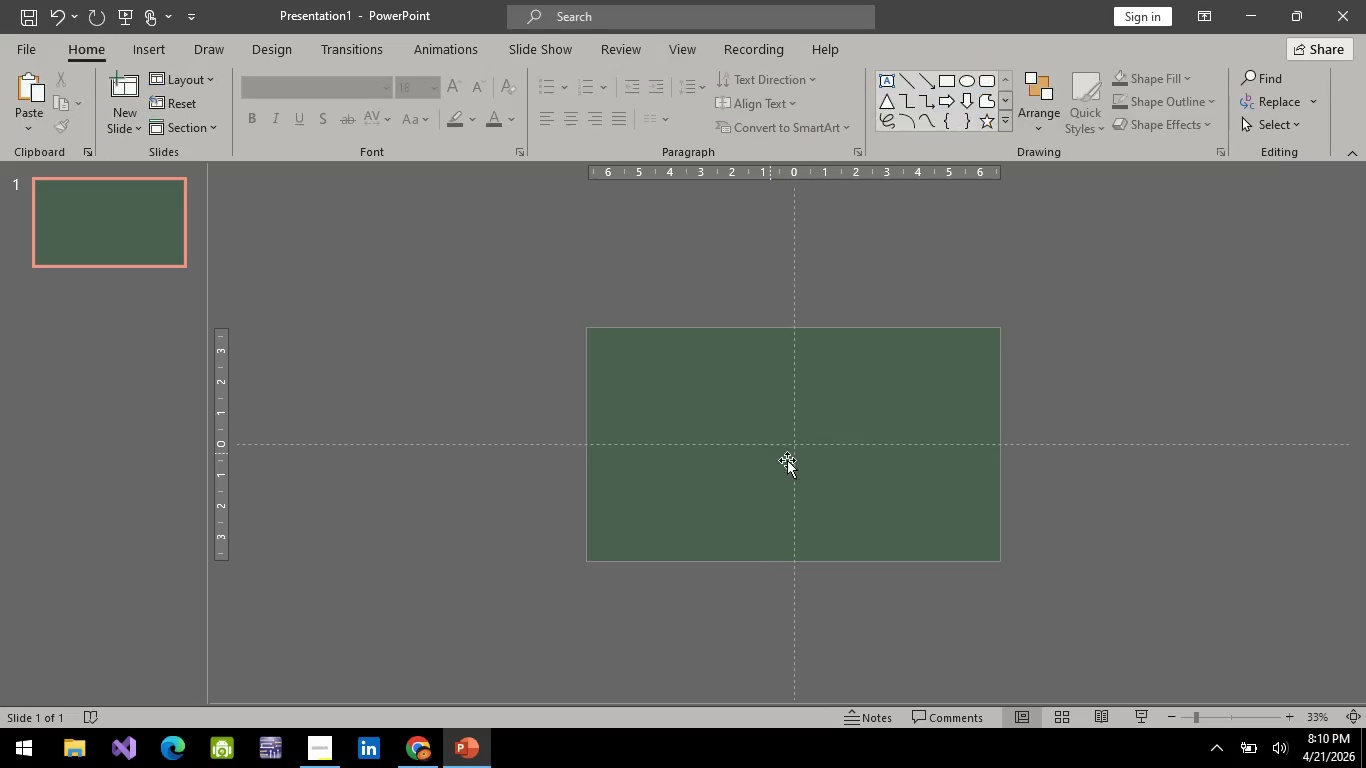 
left_click([787, 460])
 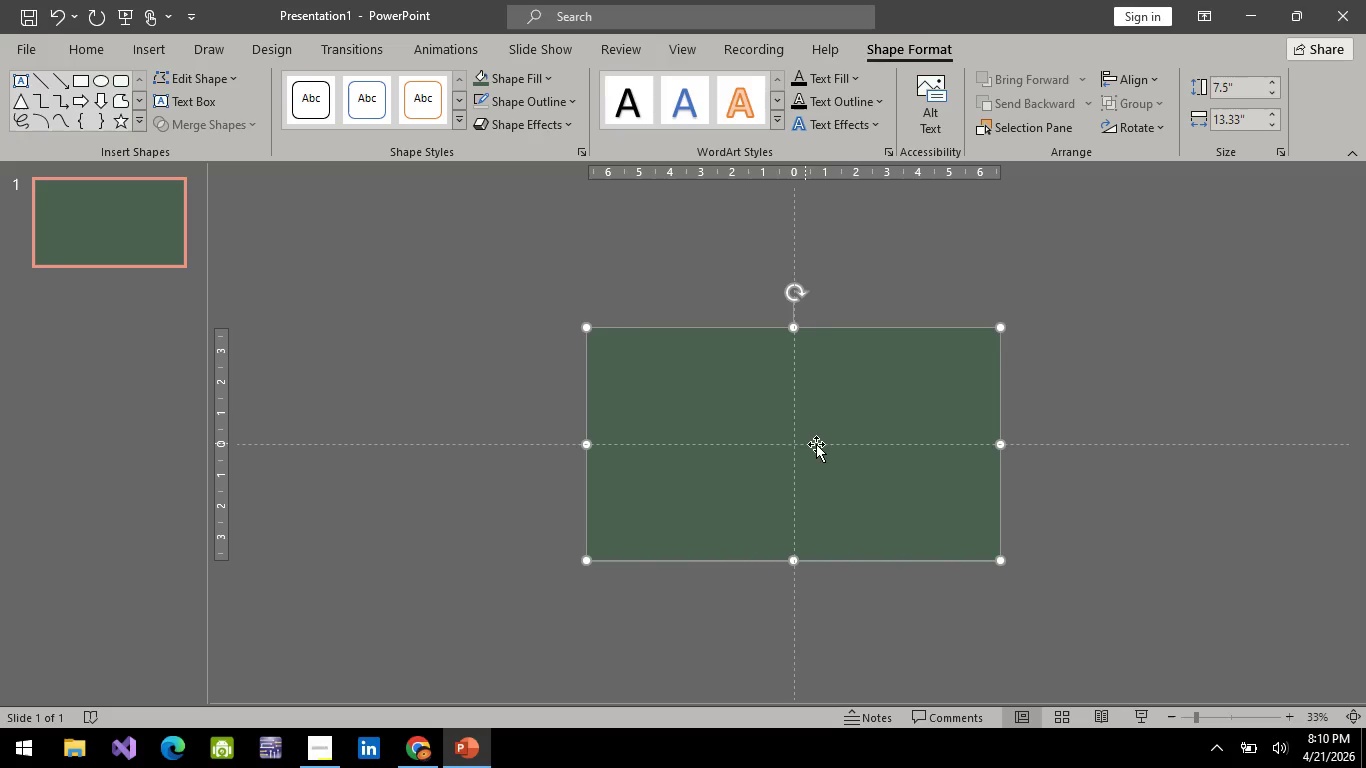 
right_click([819, 440])
 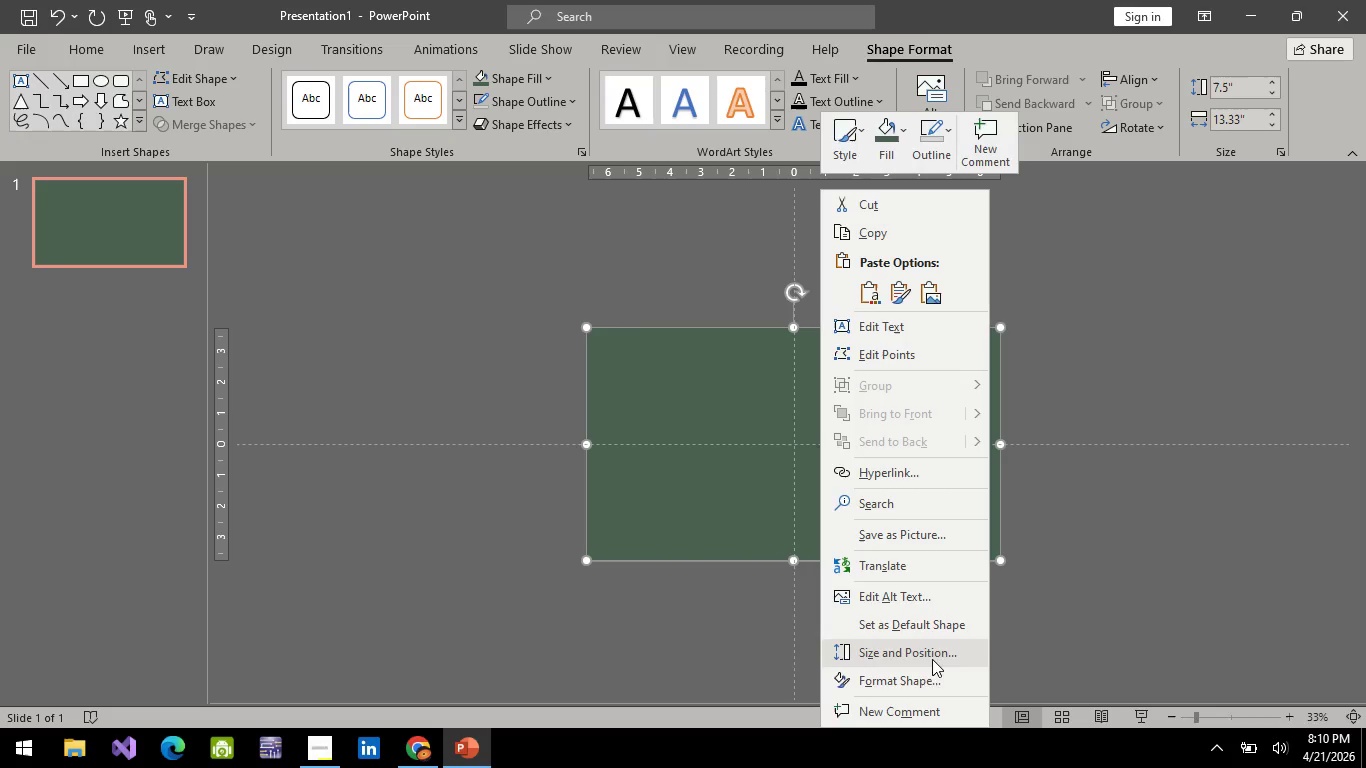 
left_click([929, 672])
 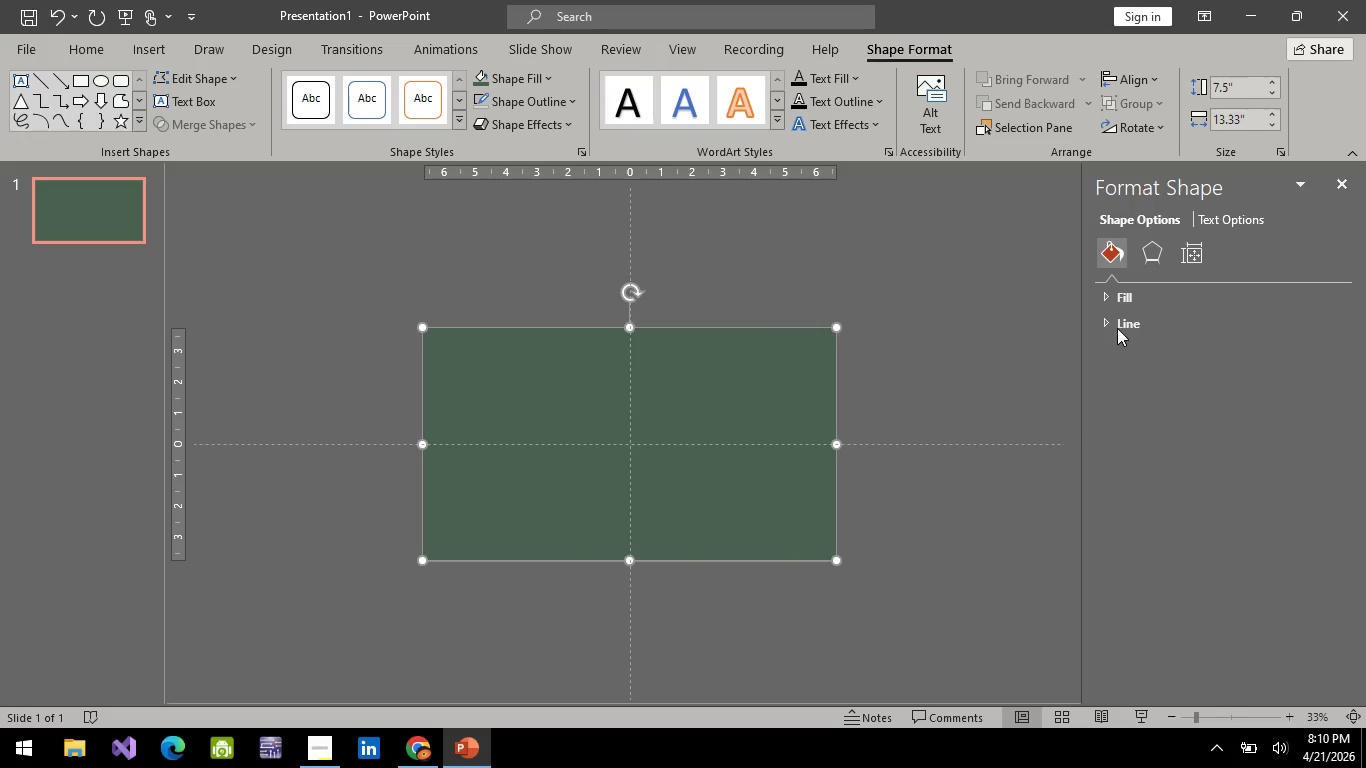 
left_click([1106, 295])
 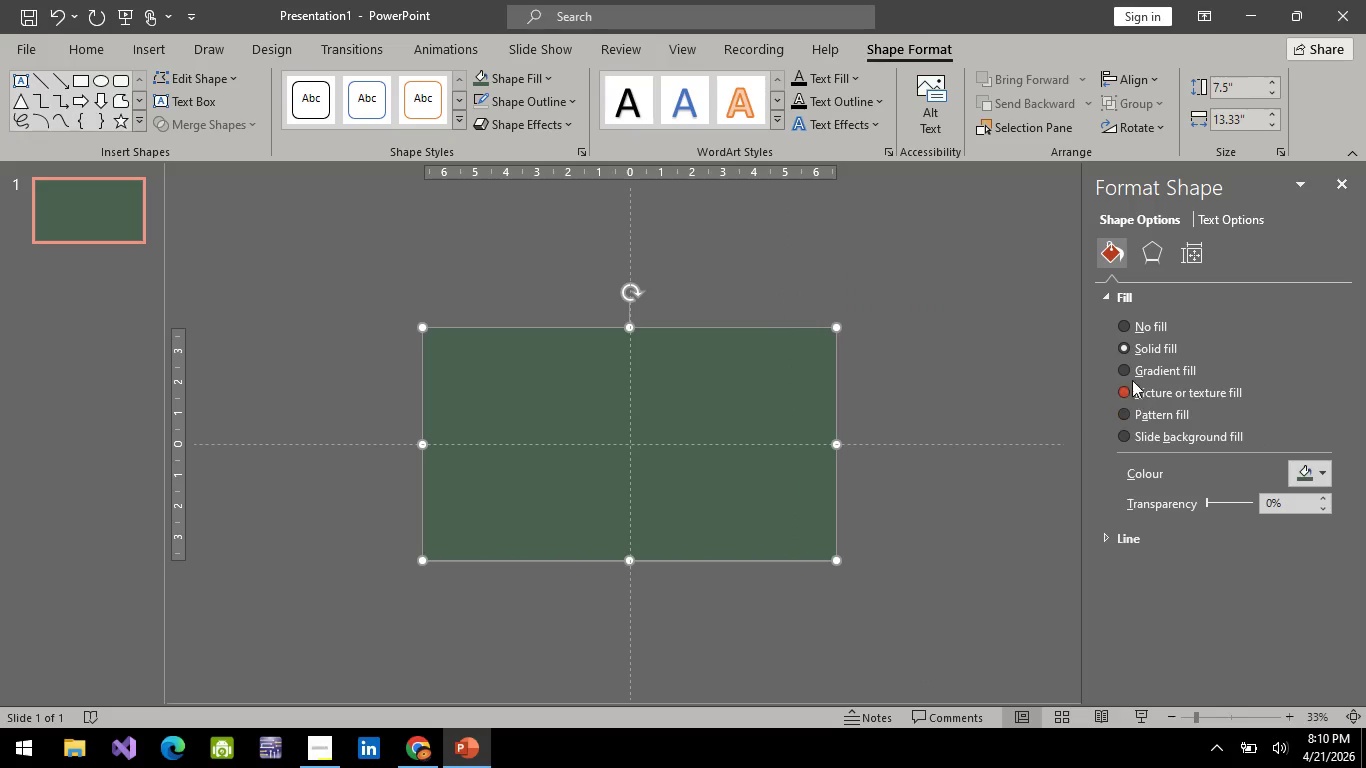 
left_click([1133, 373])
 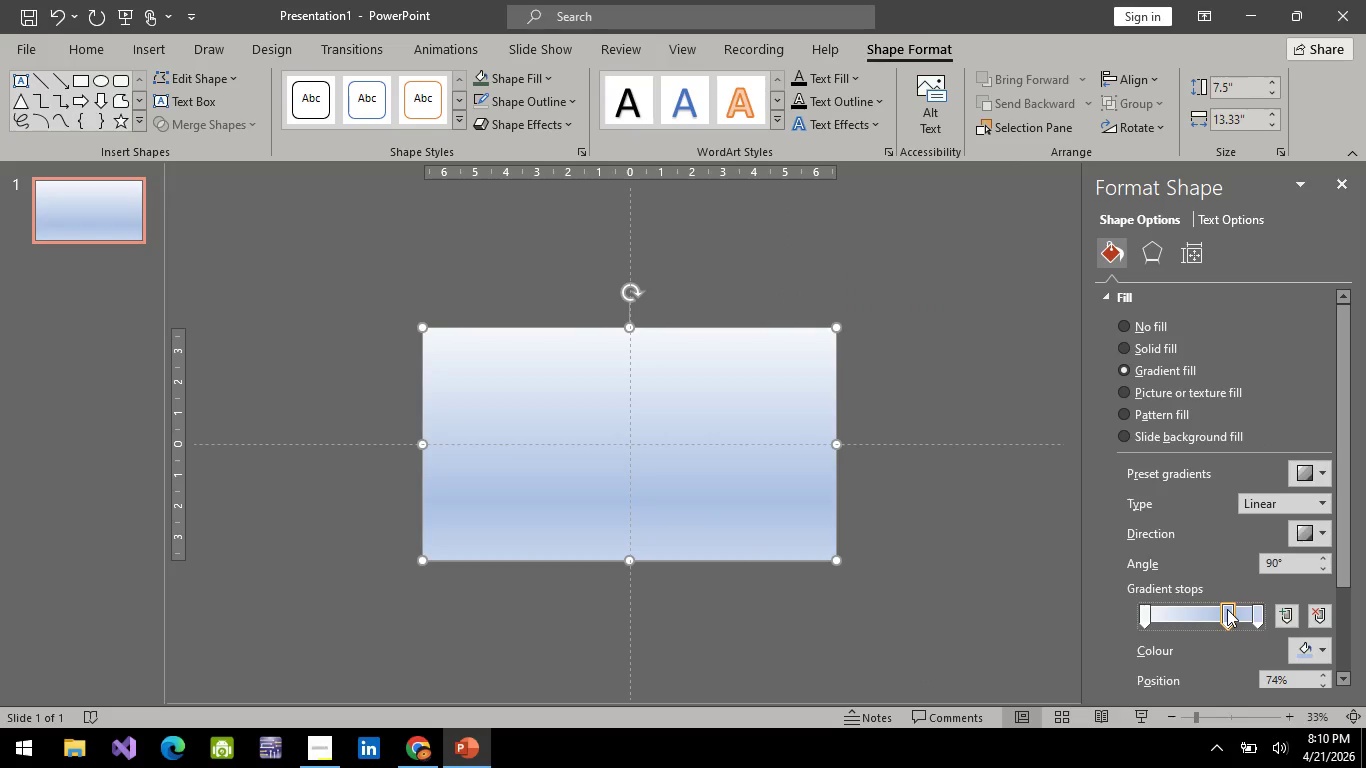 
left_click([1324, 611])
 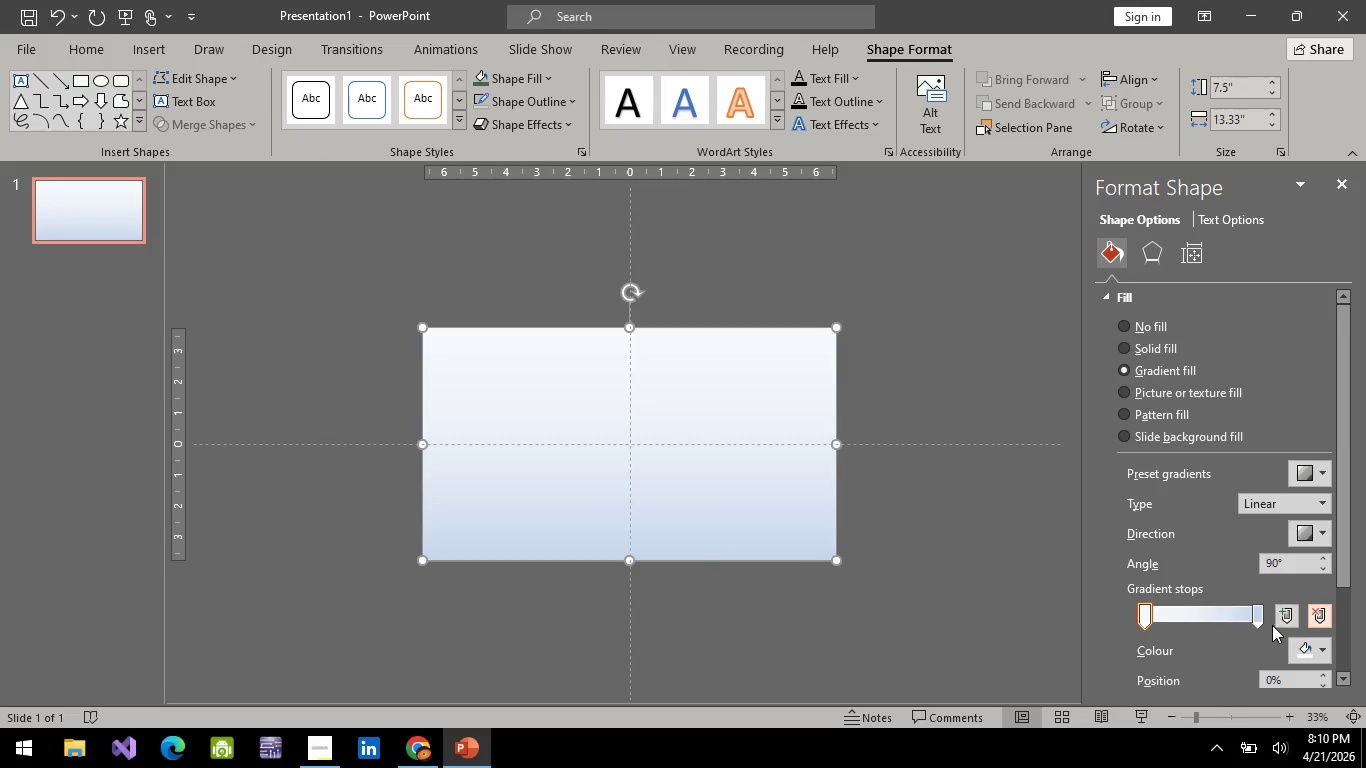 
left_click([1269, 615])
 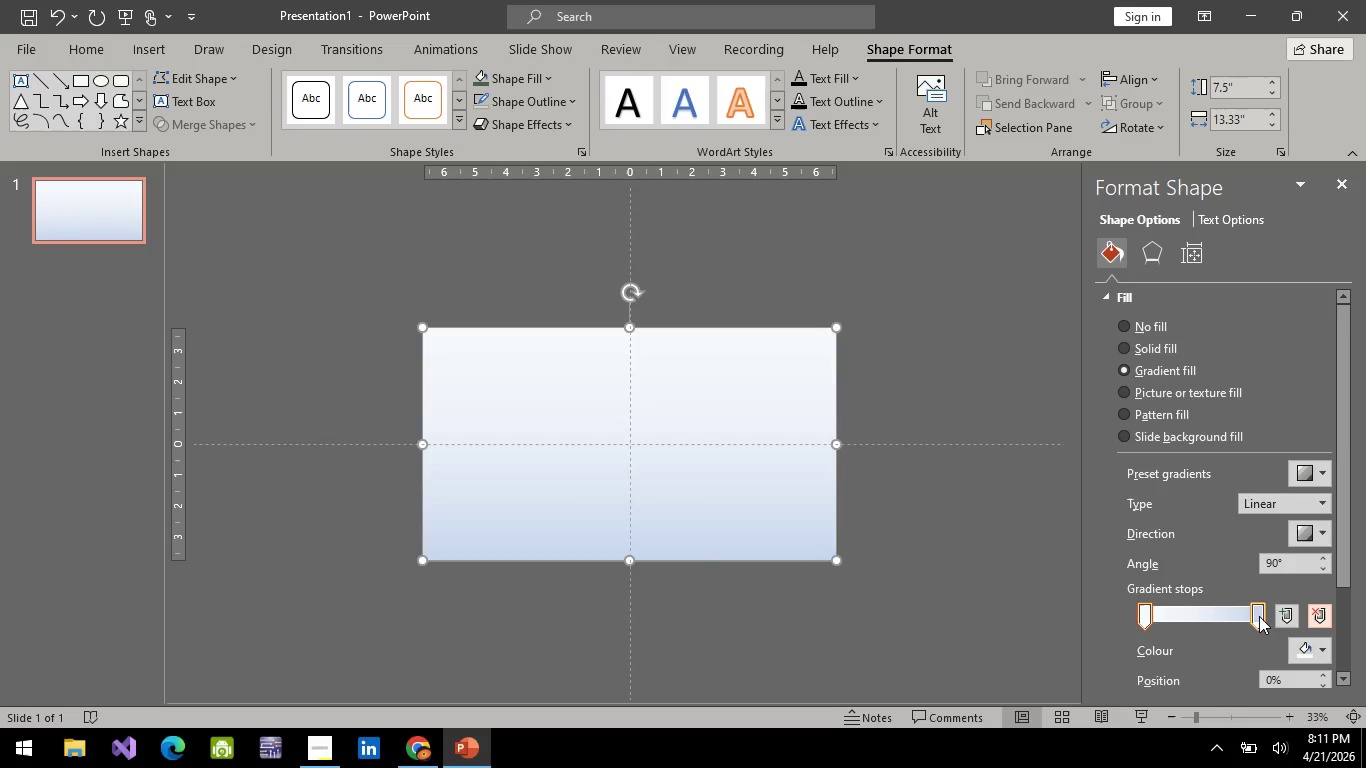 
left_click([1259, 616])
 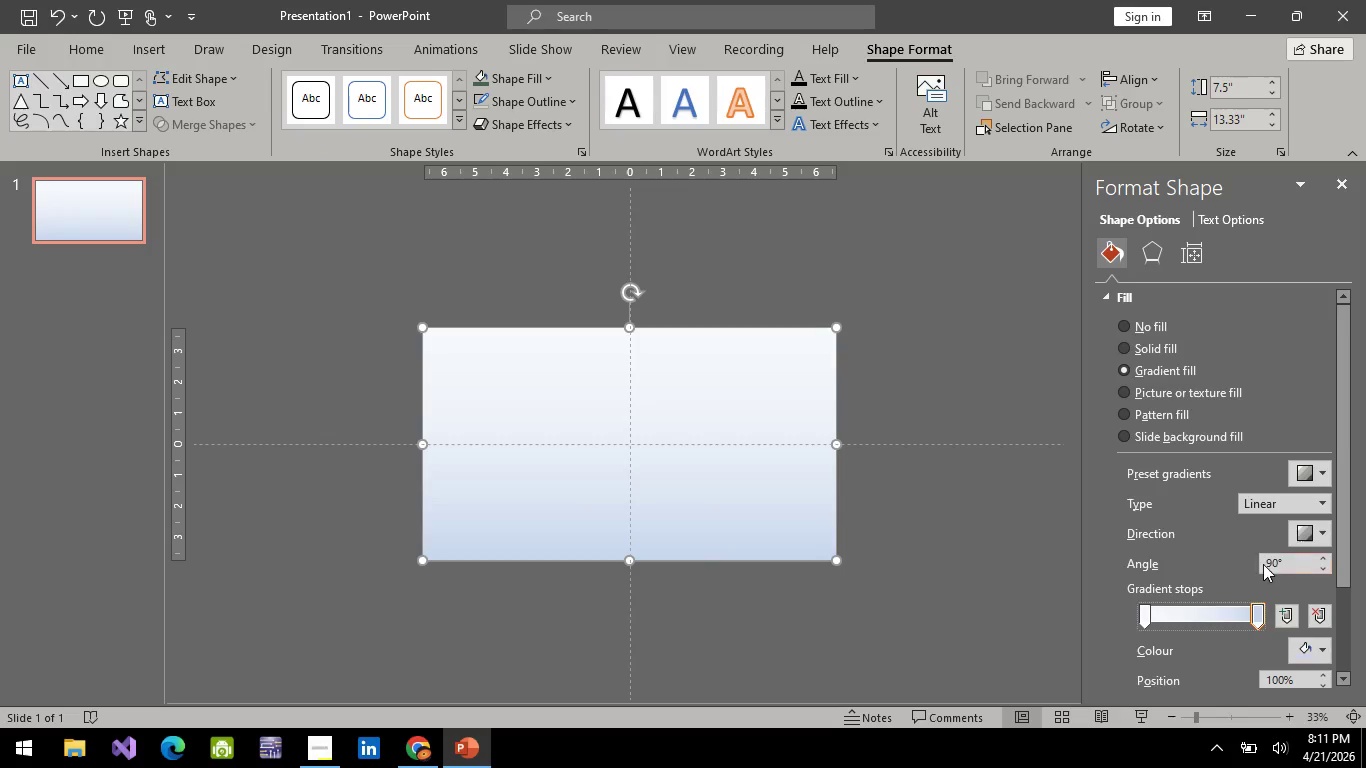 
scroll: coordinate [1260, 532], scroll_direction: down, amount: 2.0
 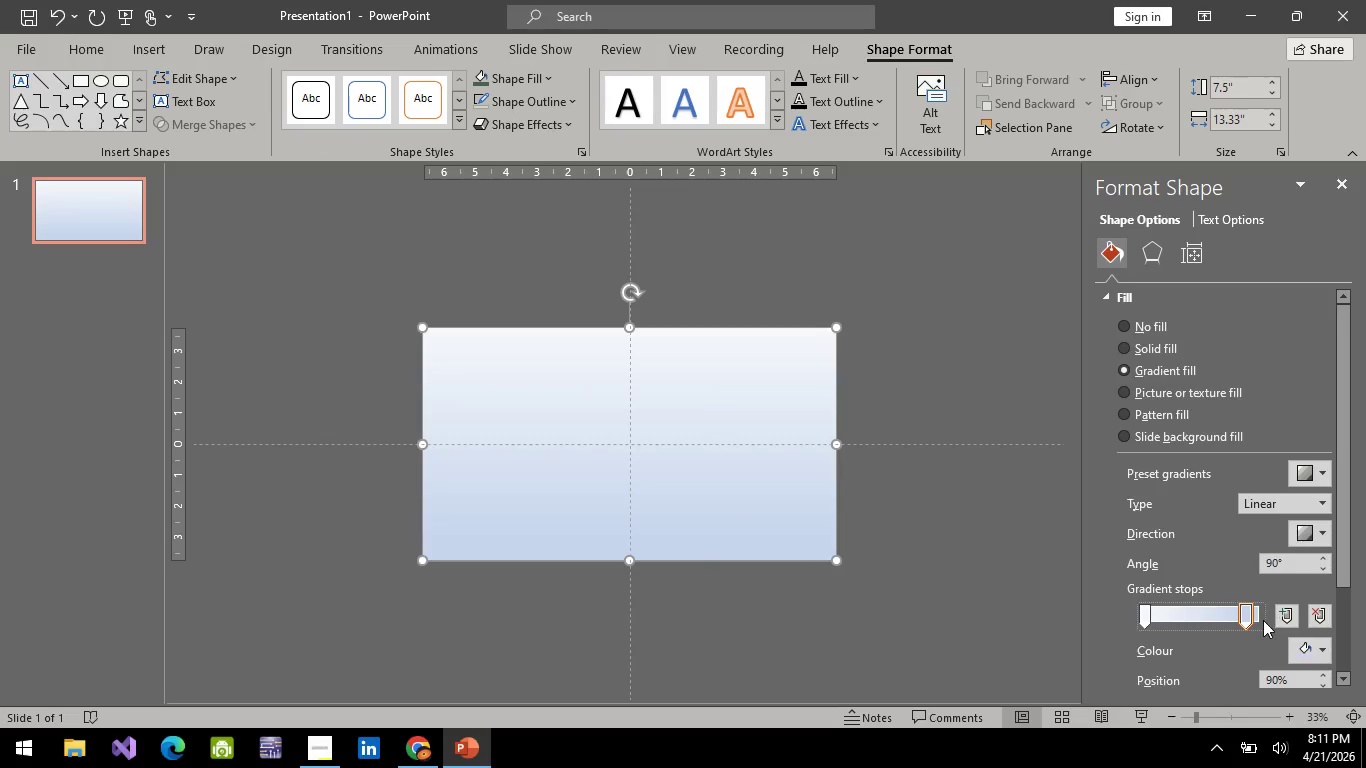 
scroll: coordinate [1263, 619], scroll_direction: up, amount: 8.0
 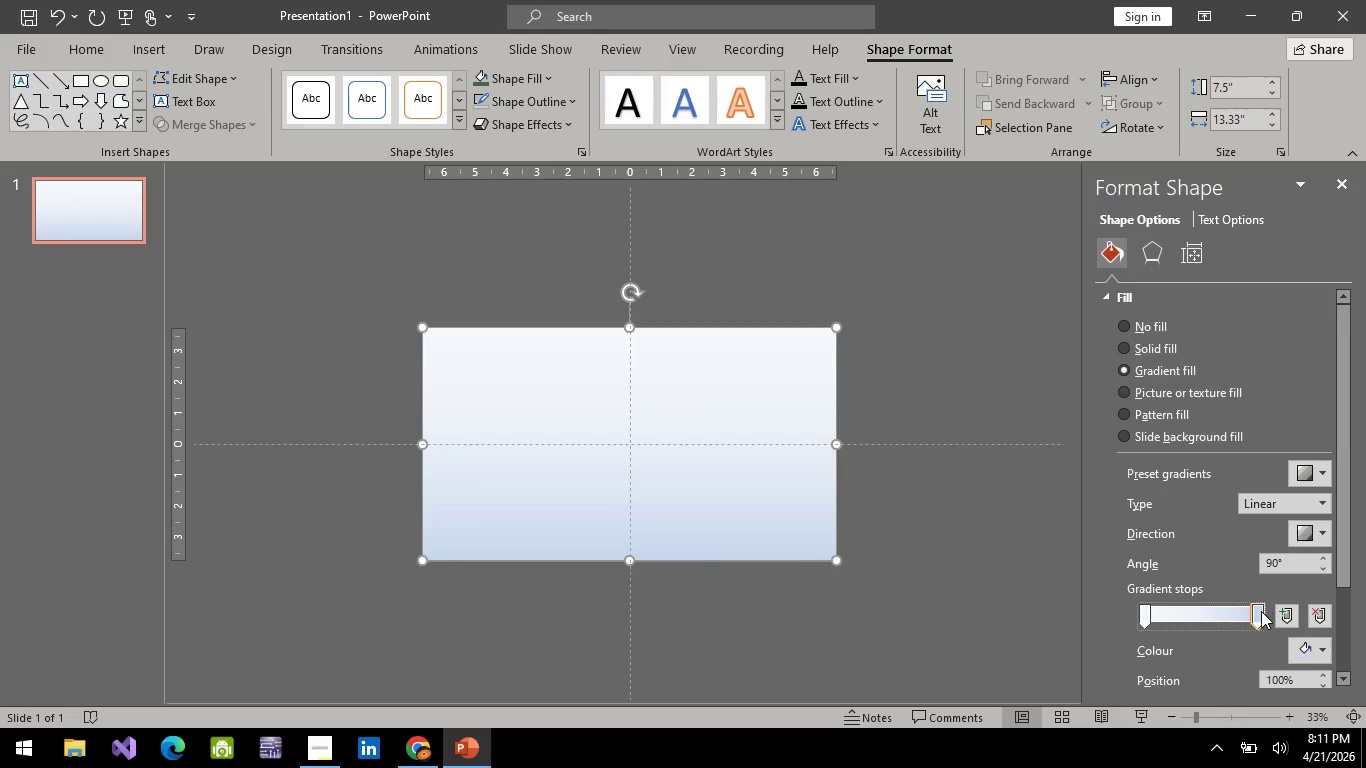 
left_click([1261, 611])
 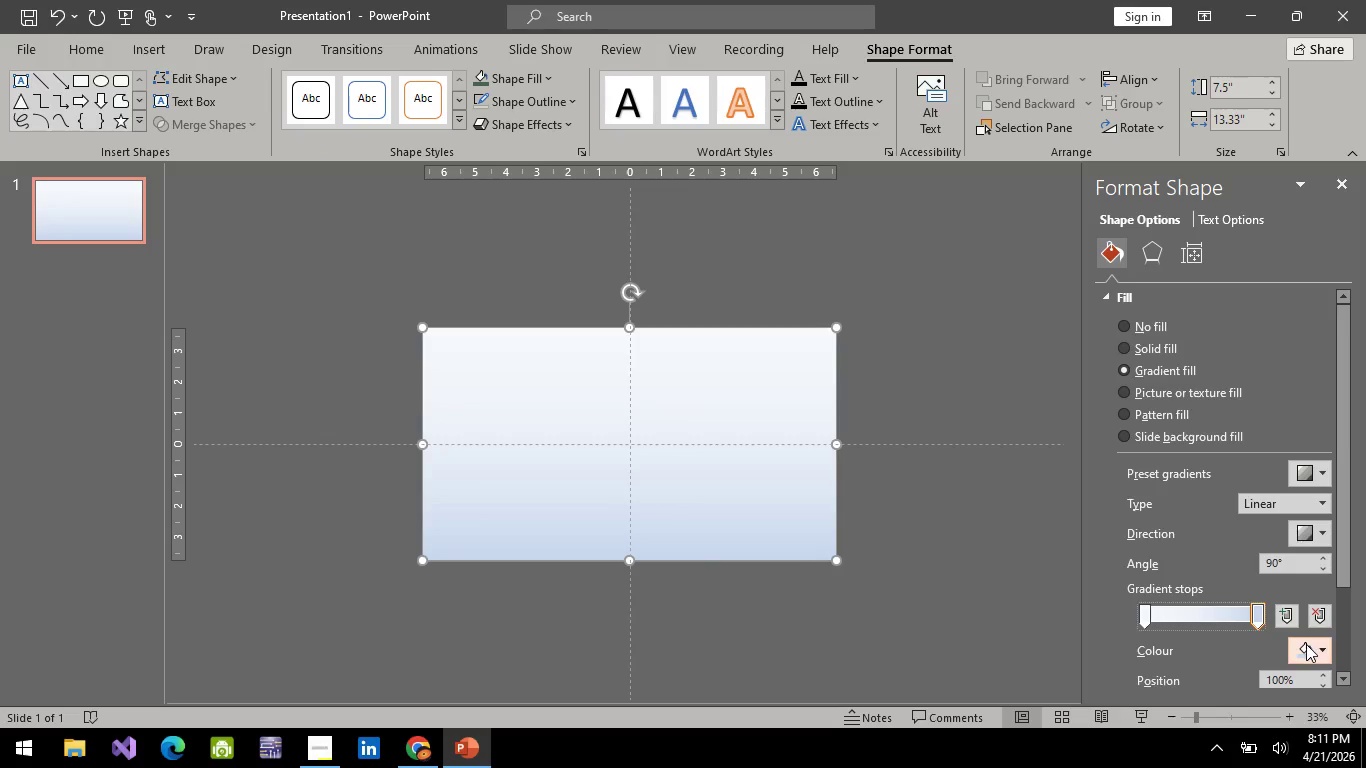 
left_click([1306, 644])
 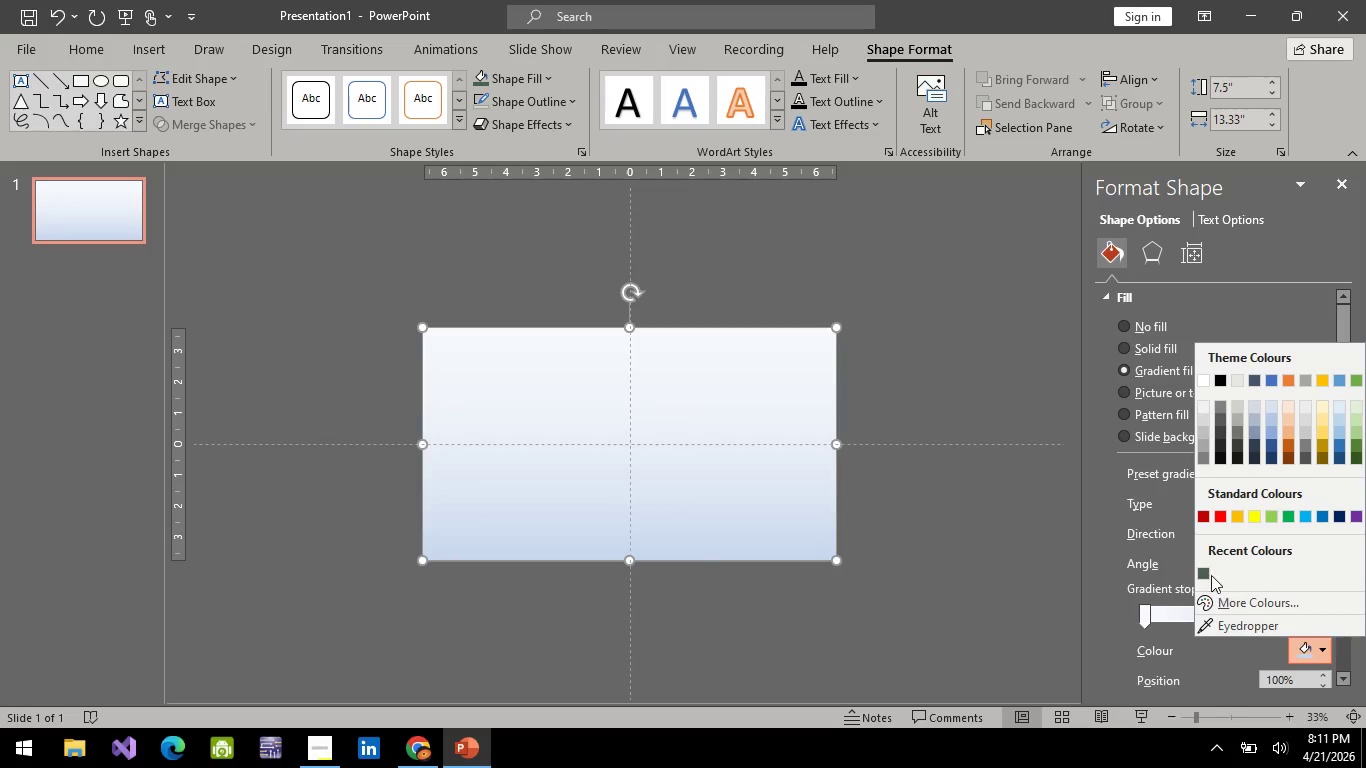 
left_click([1209, 574])
 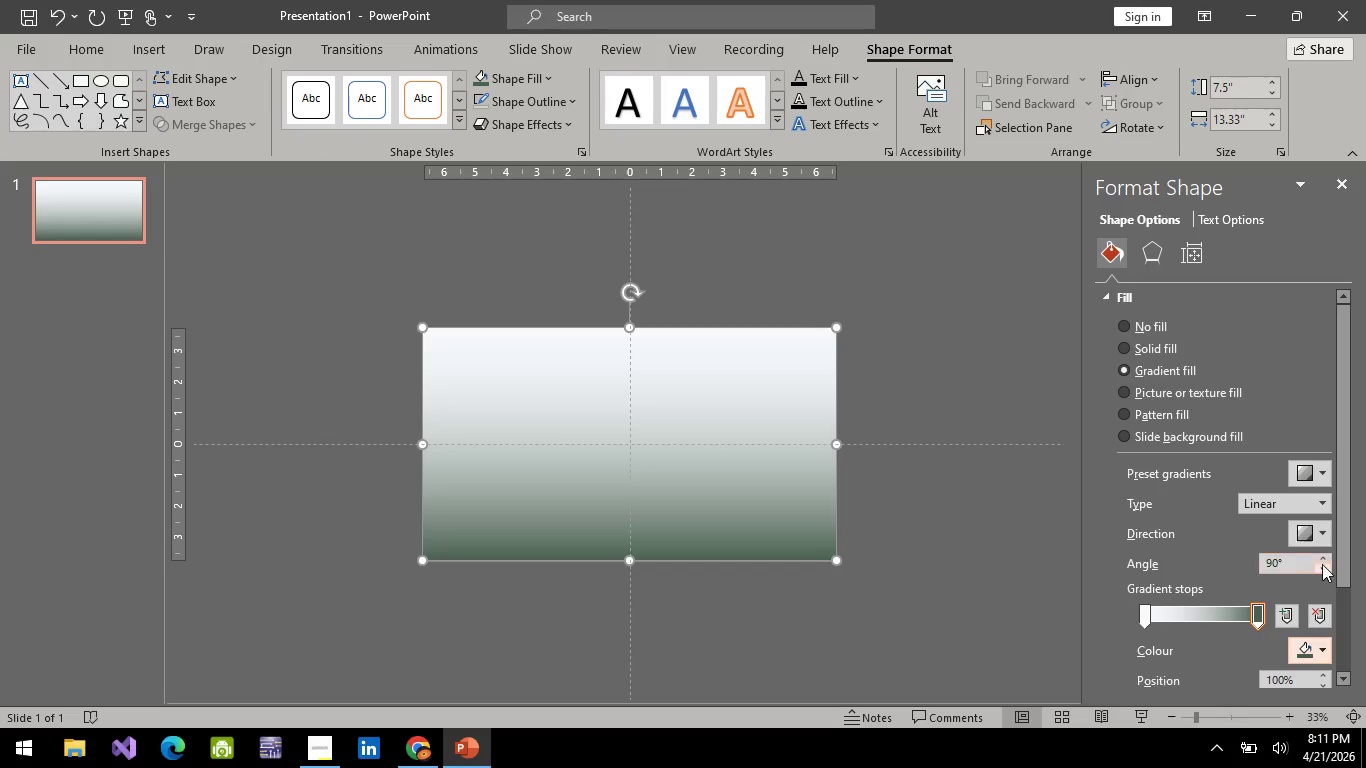 
left_click([1320, 536])
 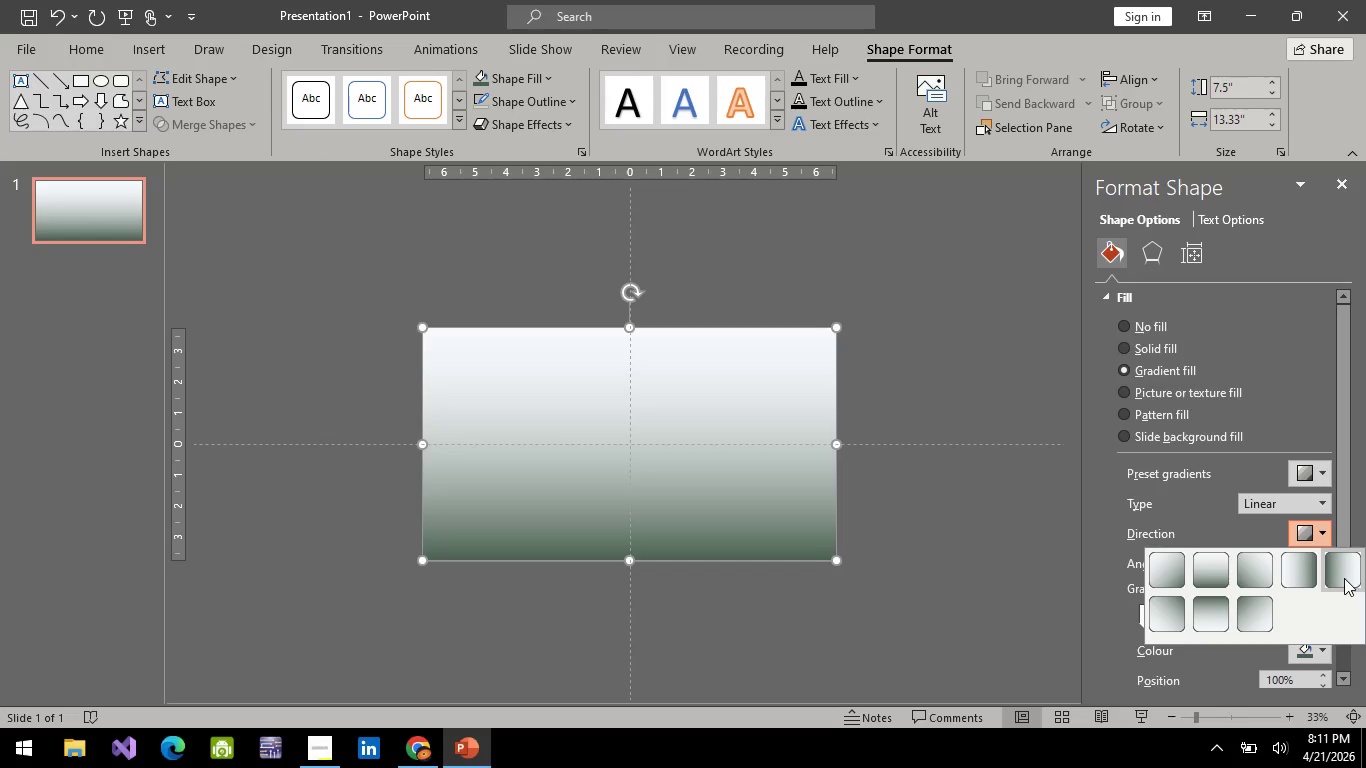 
left_click([1284, 565])
 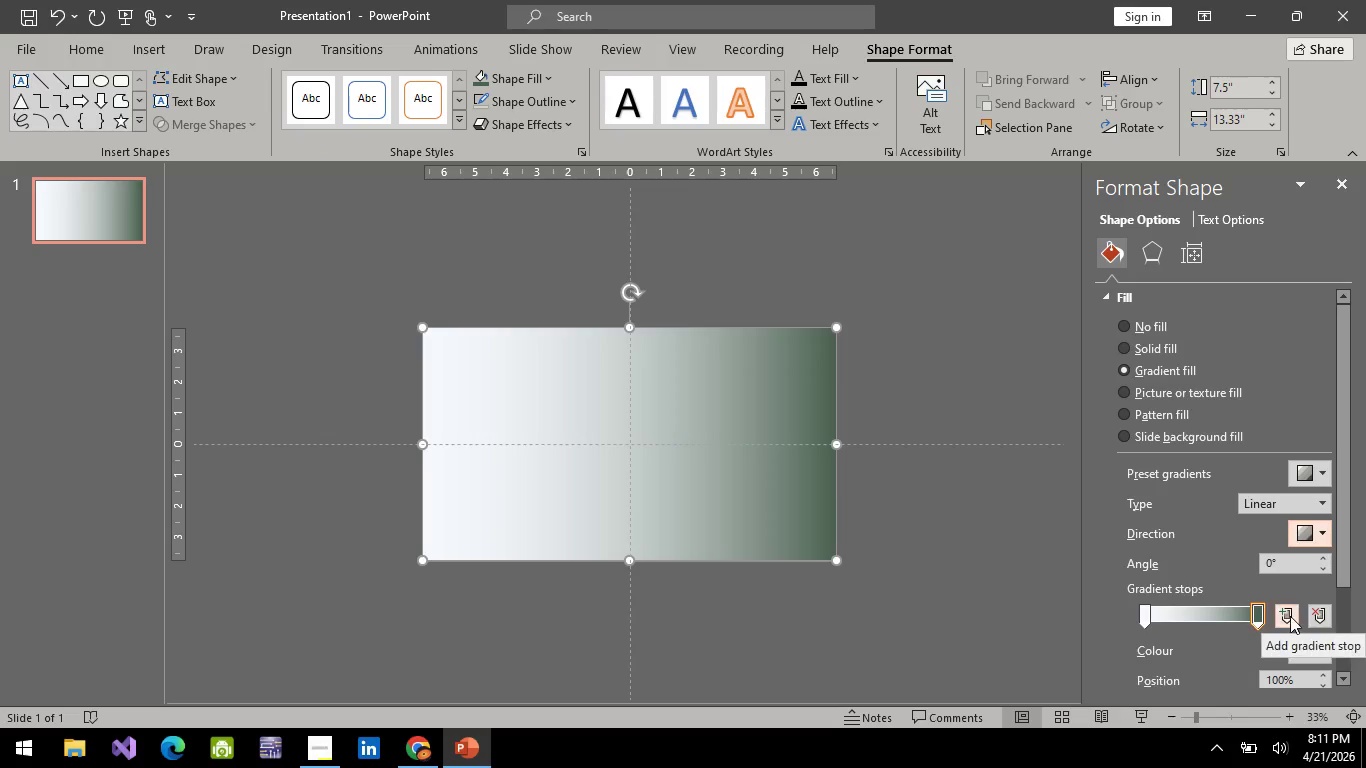 
left_click([1207, 605])
 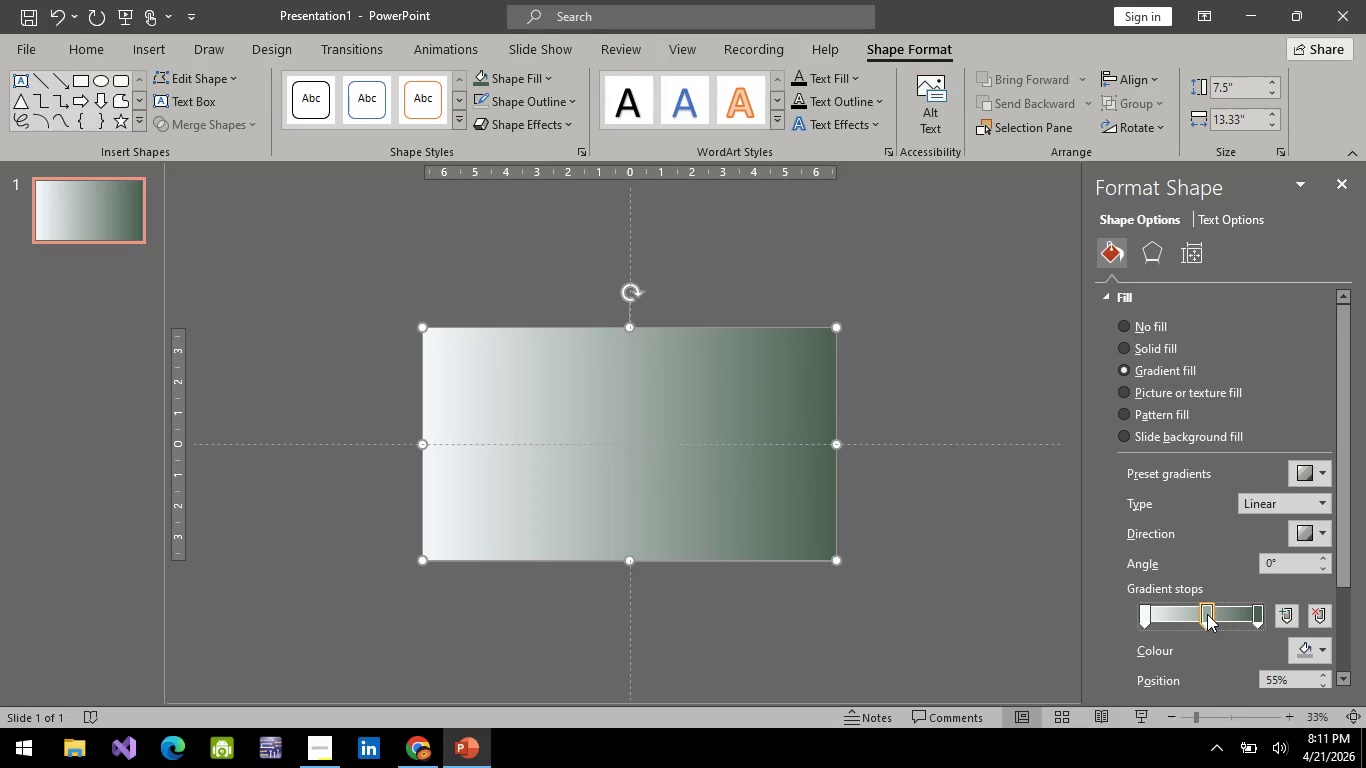 
left_click_drag(start_coordinate=[1207, 614], to_coordinate=[1177, 631])
 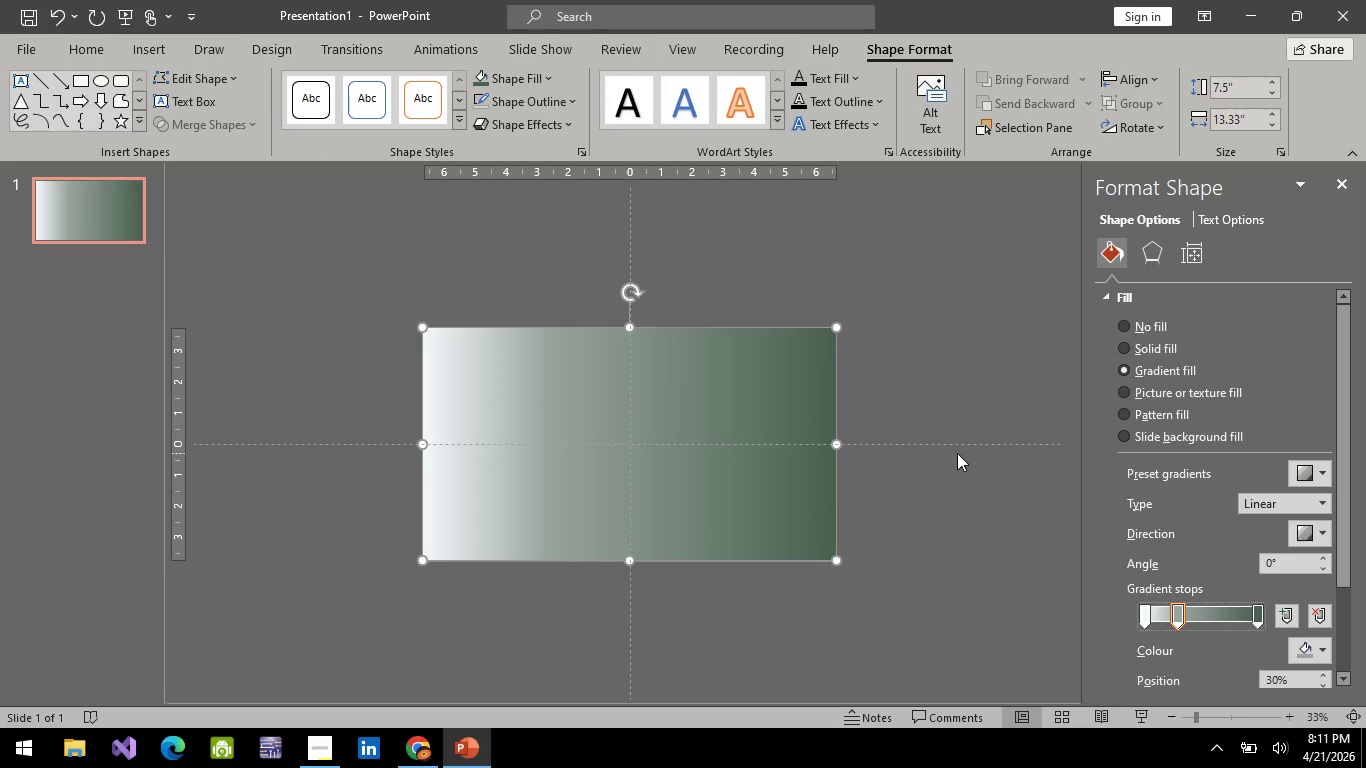 
left_click([957, 453])
 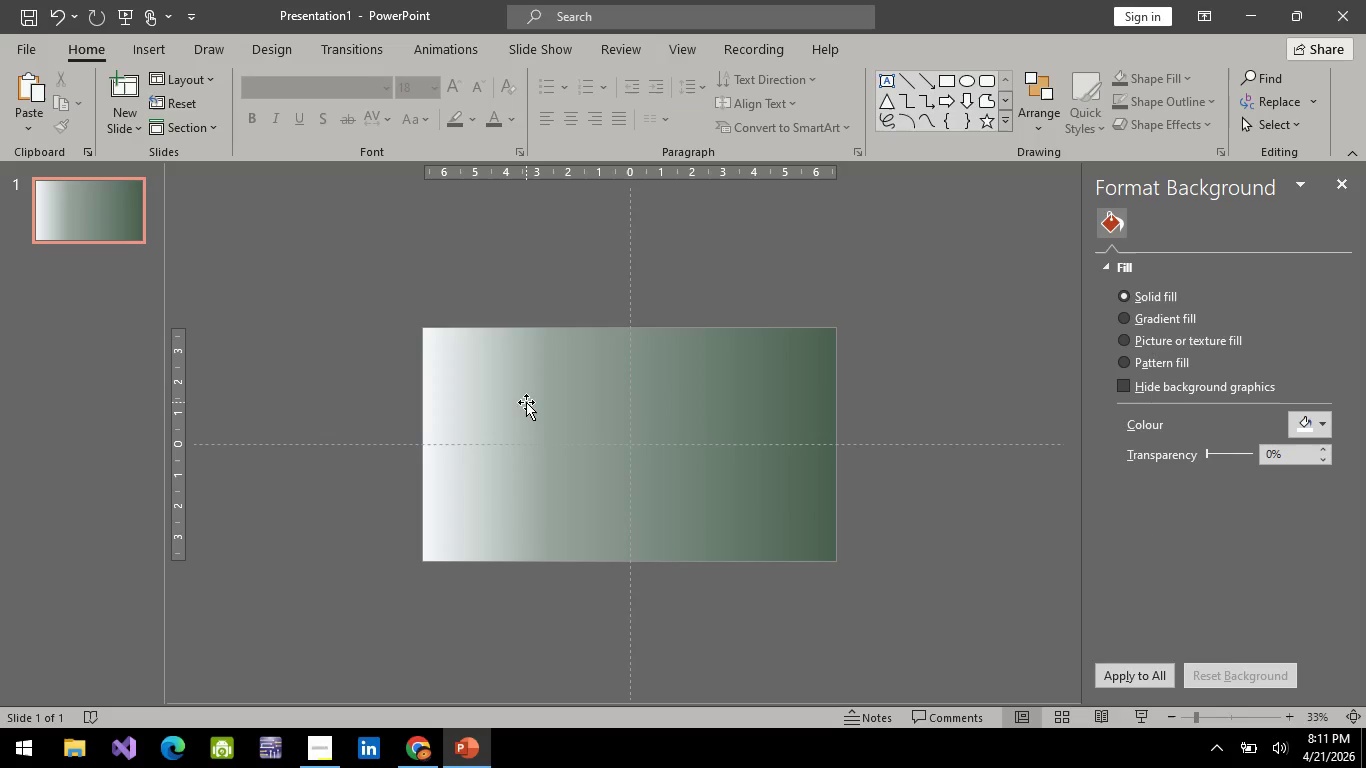 
hold_key(key=ControlLeft, duration=0.73)
 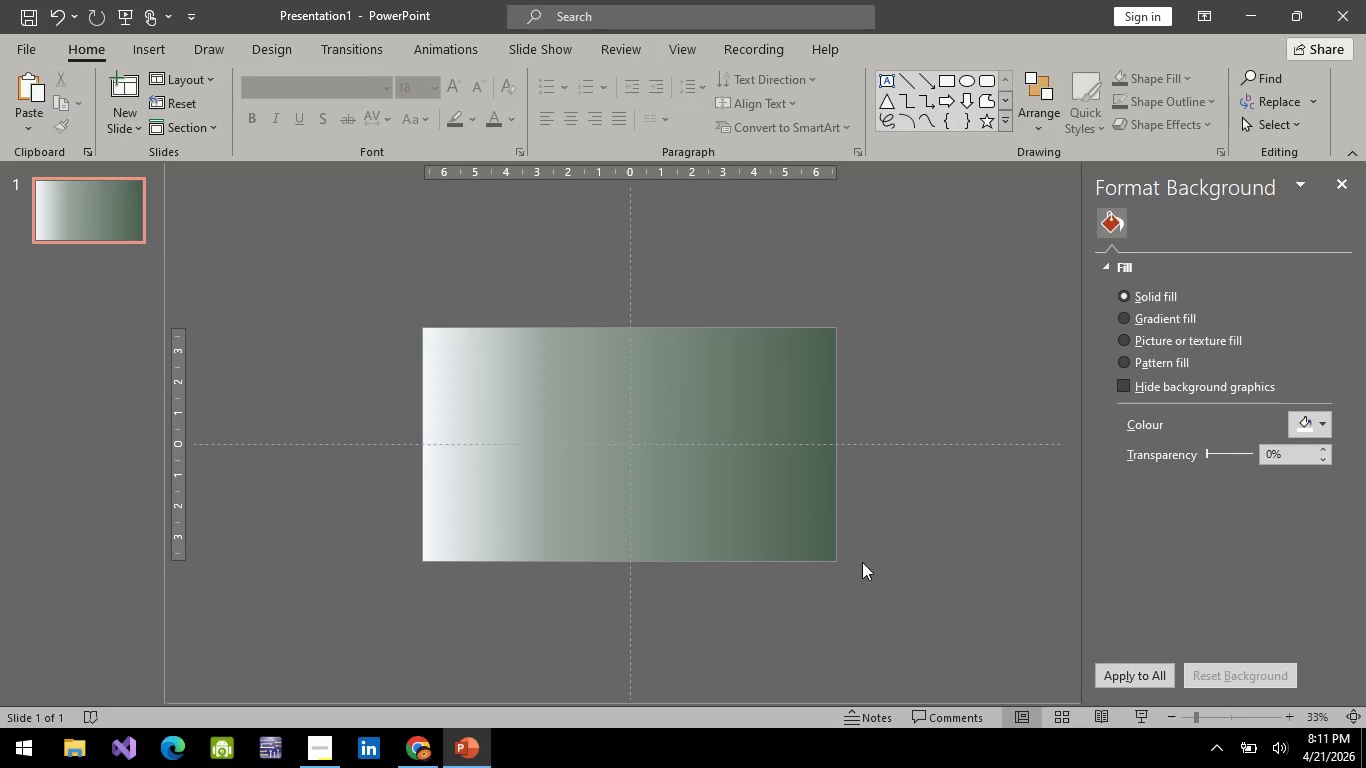 
scroll: coordinate [862, 562], scroll_direction: down, amount: 3.0
 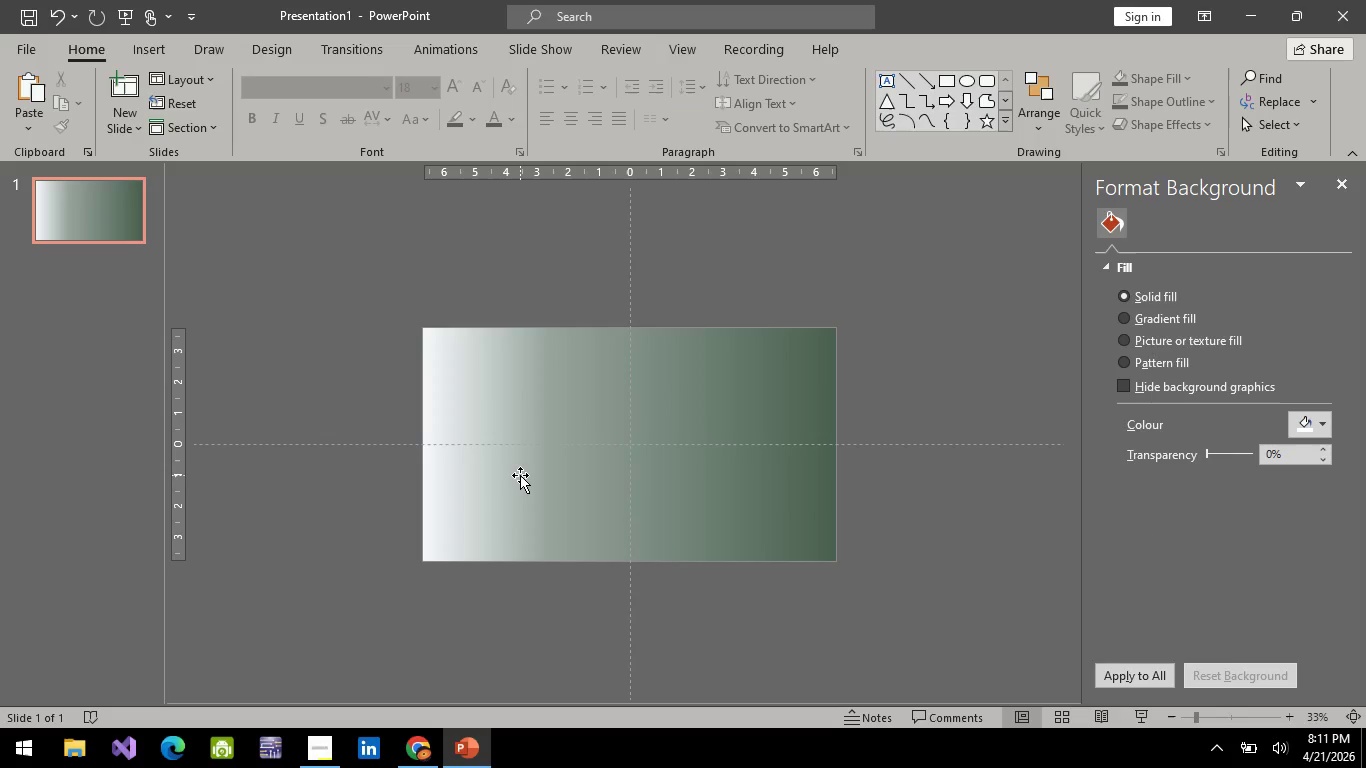 
wait(7.13)
 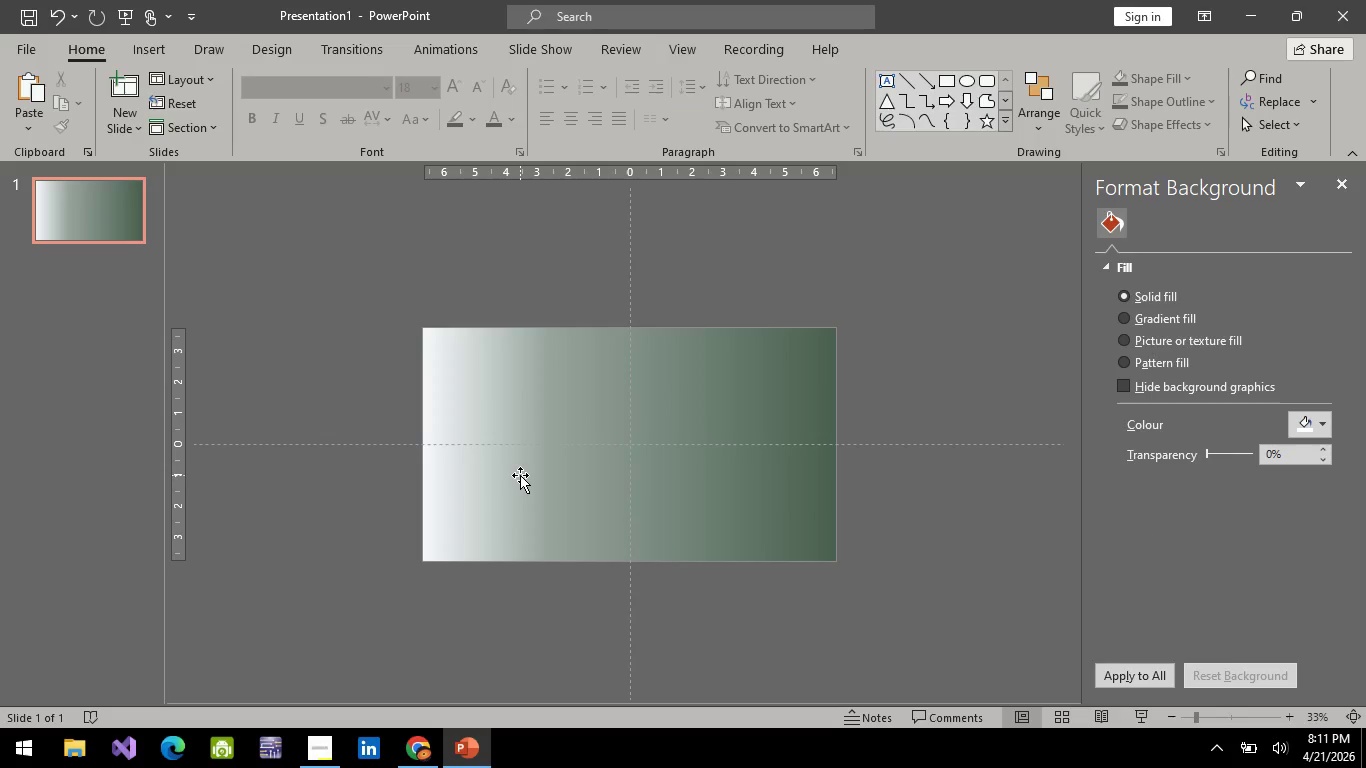 
double_click([611, 469])
 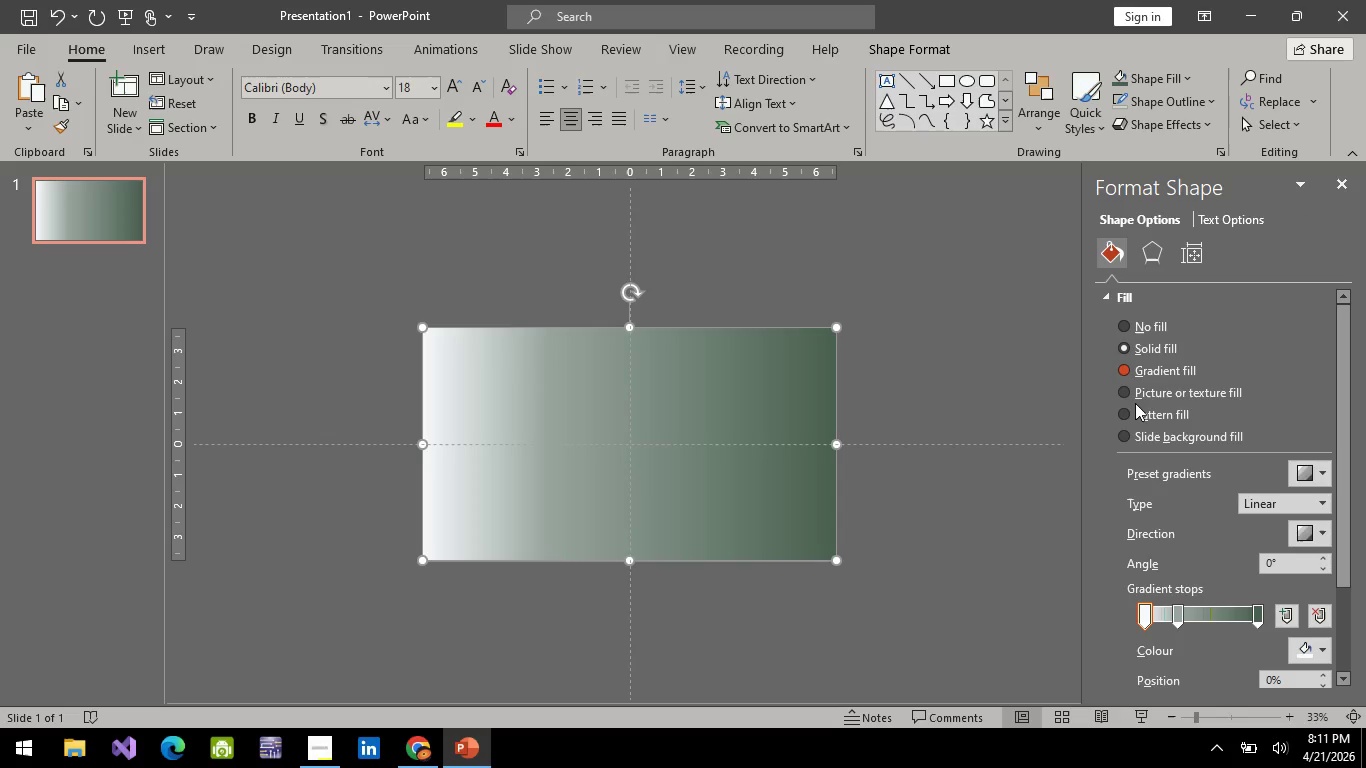 
scroll: coordinate [1213, 584], scroll_direction: down, amount: 2.0
 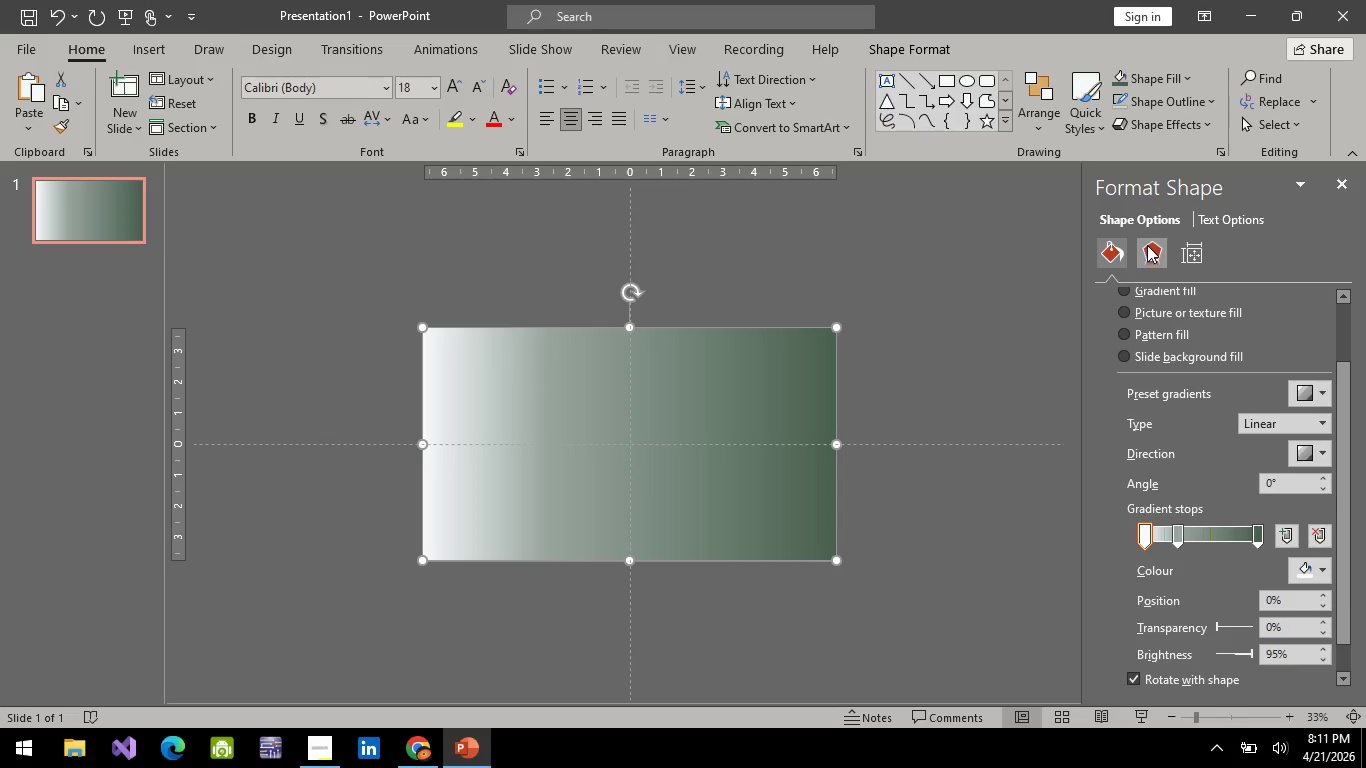 
left_click([1147, 245])
 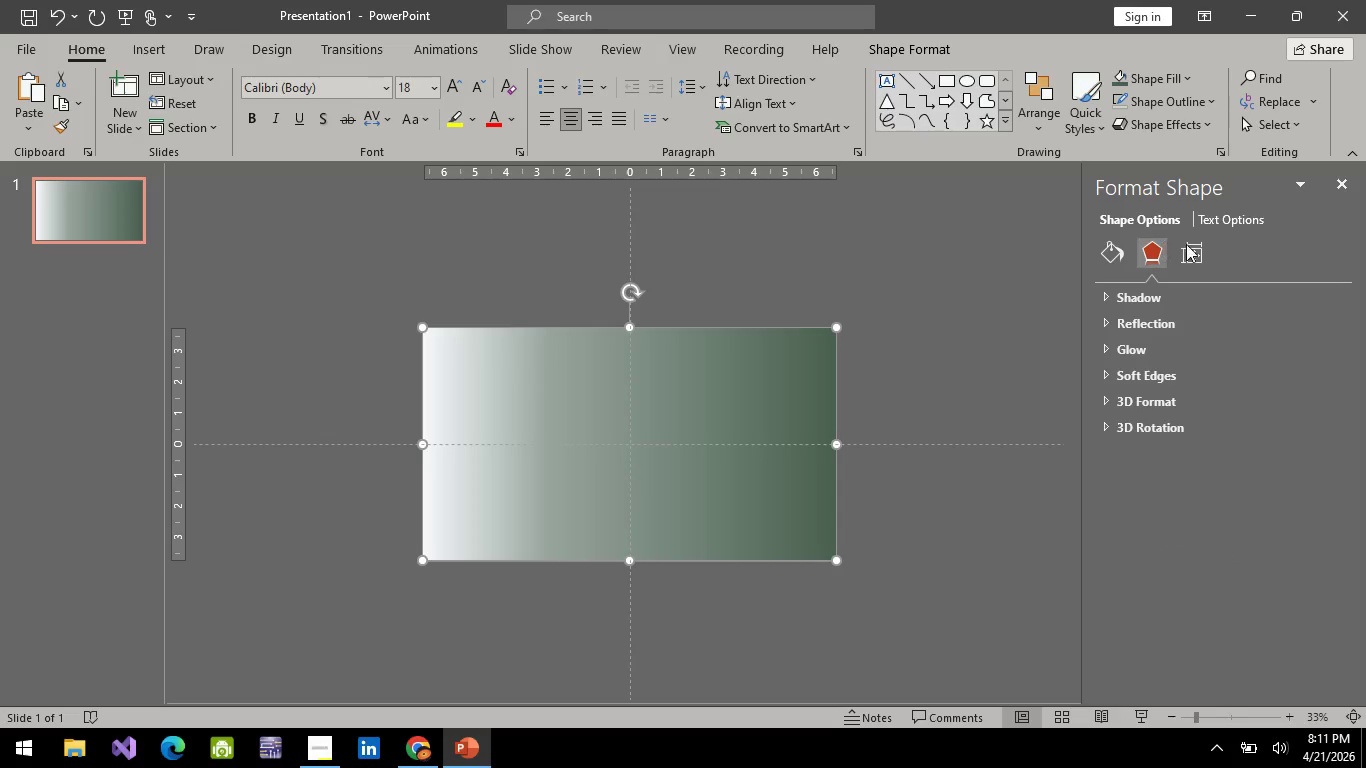 
left_click([1189, 244])
 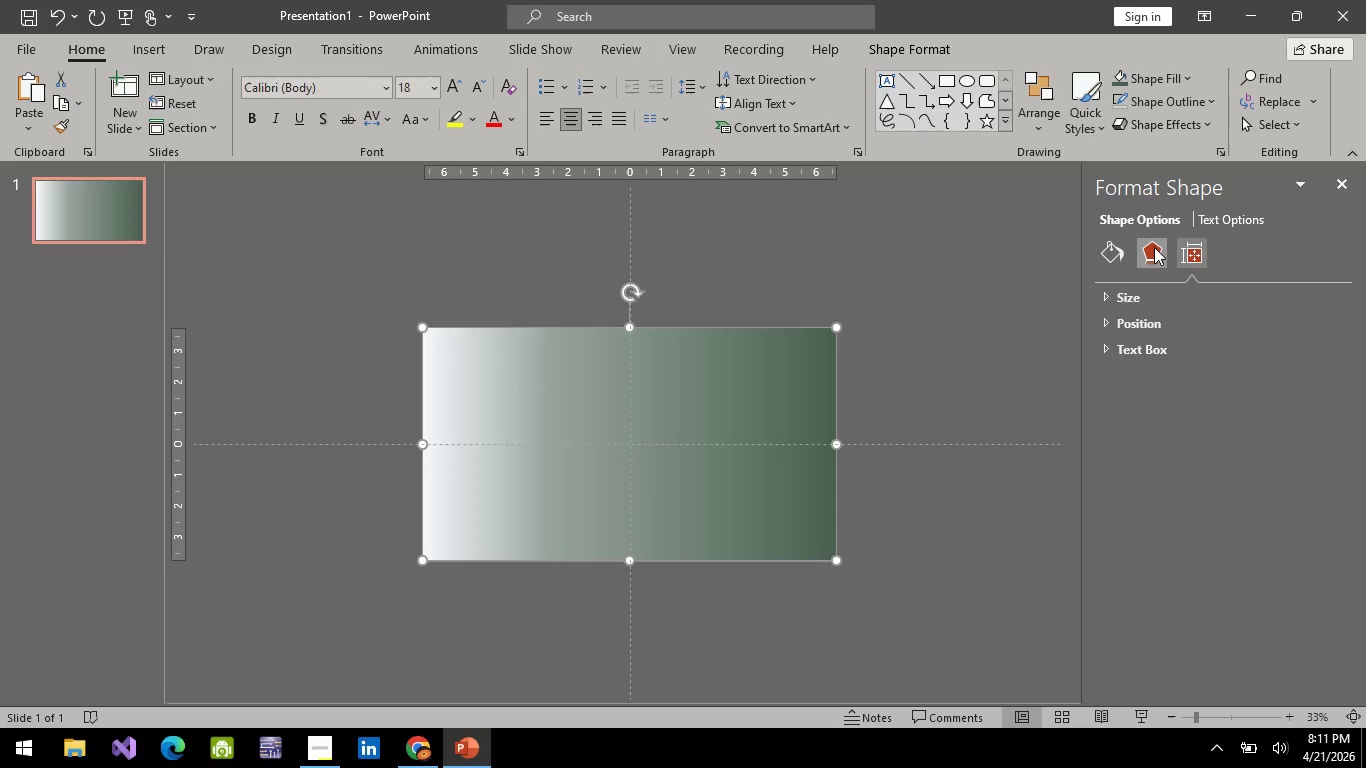 
left_click([1154, 247])
 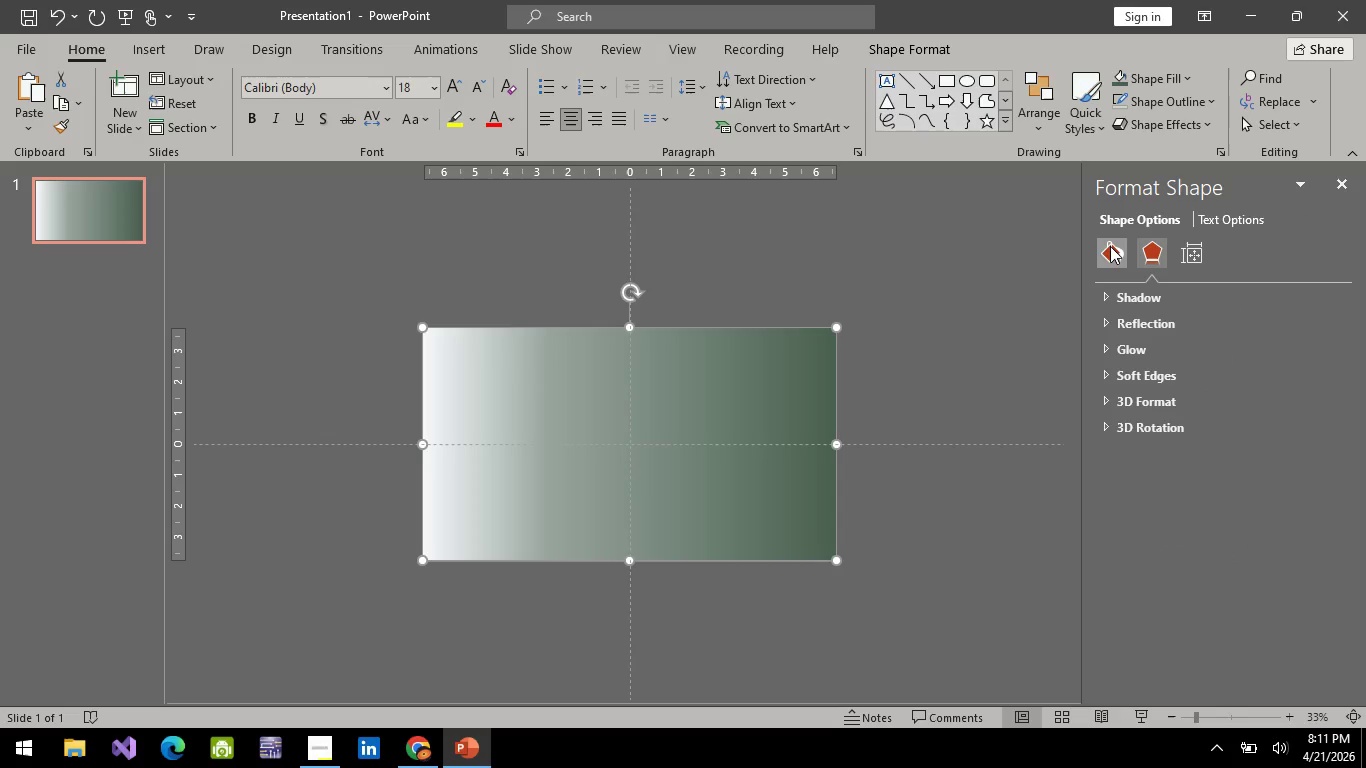 
left_click([1110, 246])
 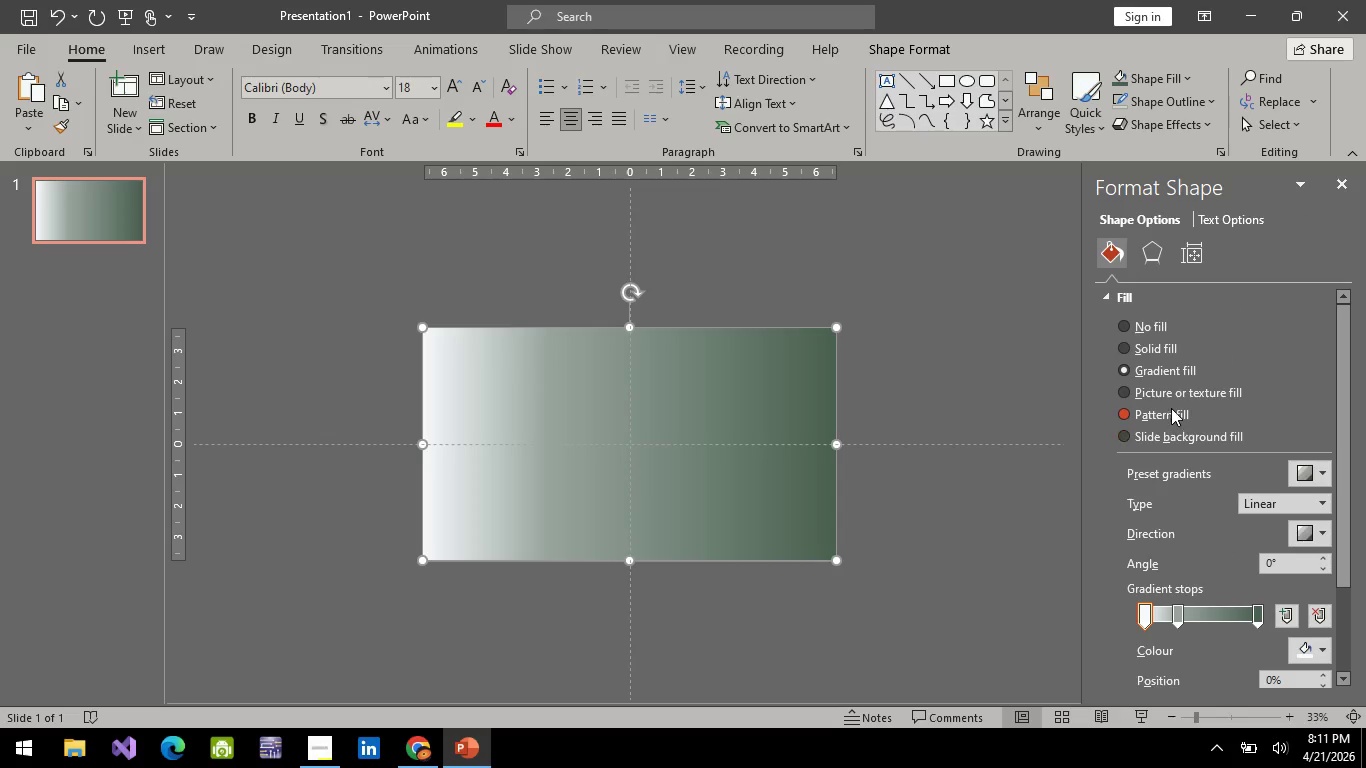 
scroll: coordinate [1199, 532], scroll_direction: down, amount: 2.0
 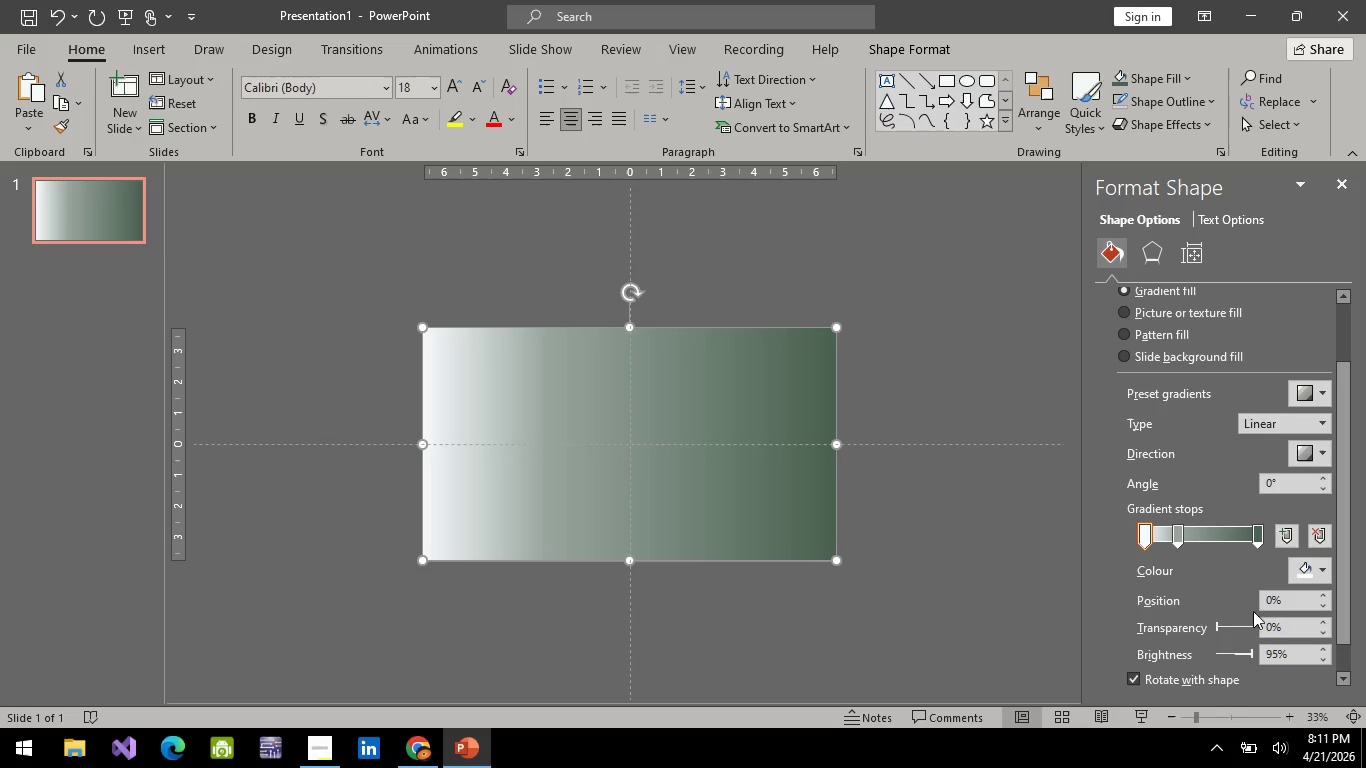 
left_click([1269, 626])
 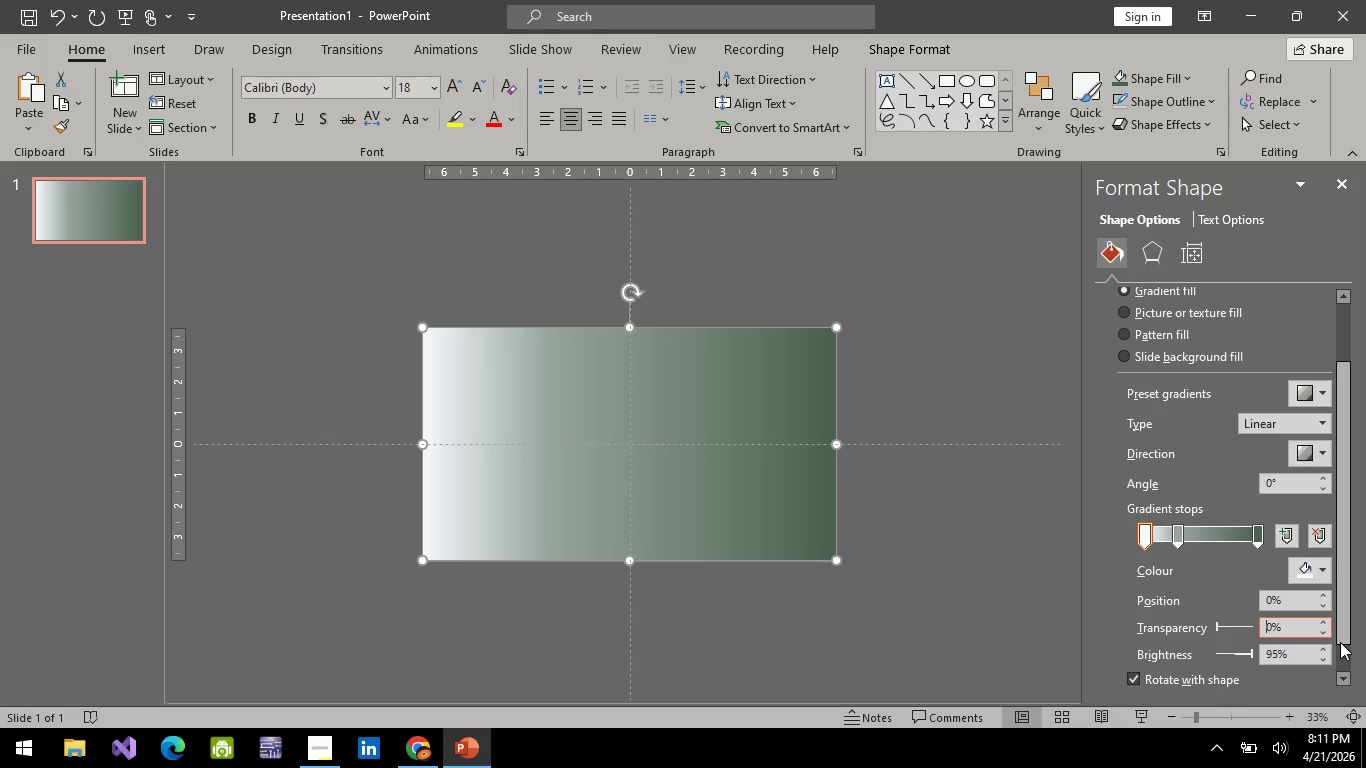 
key(ArrowRight)
 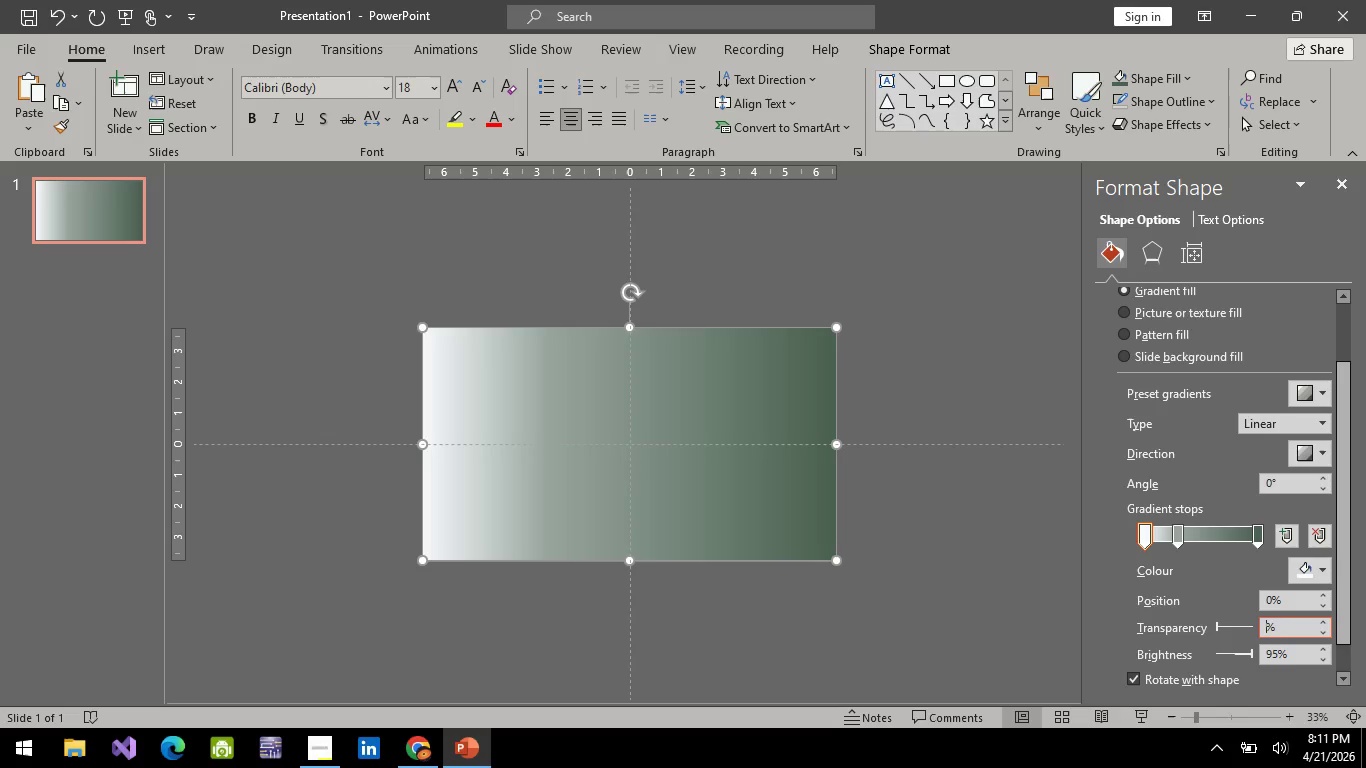 
key(Backspace)
type(100)
 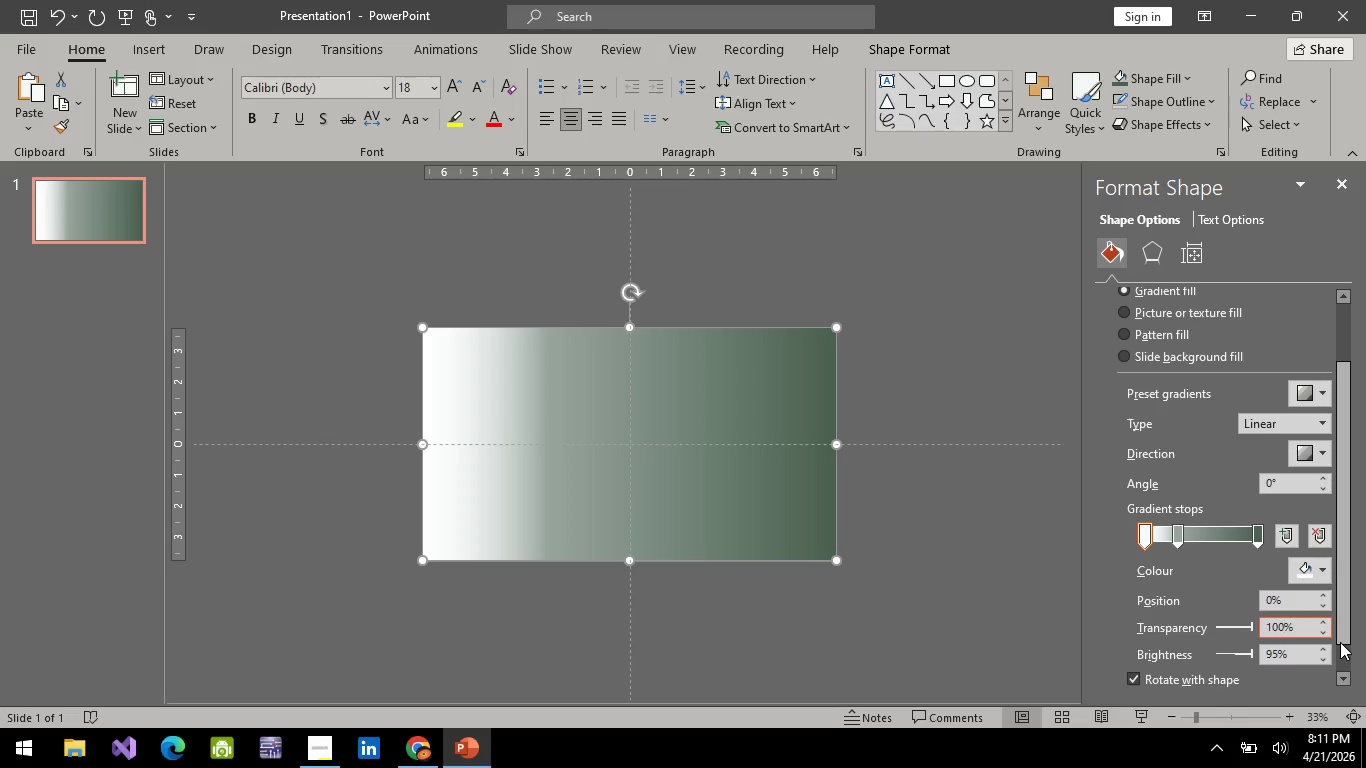 
key(Enter)
 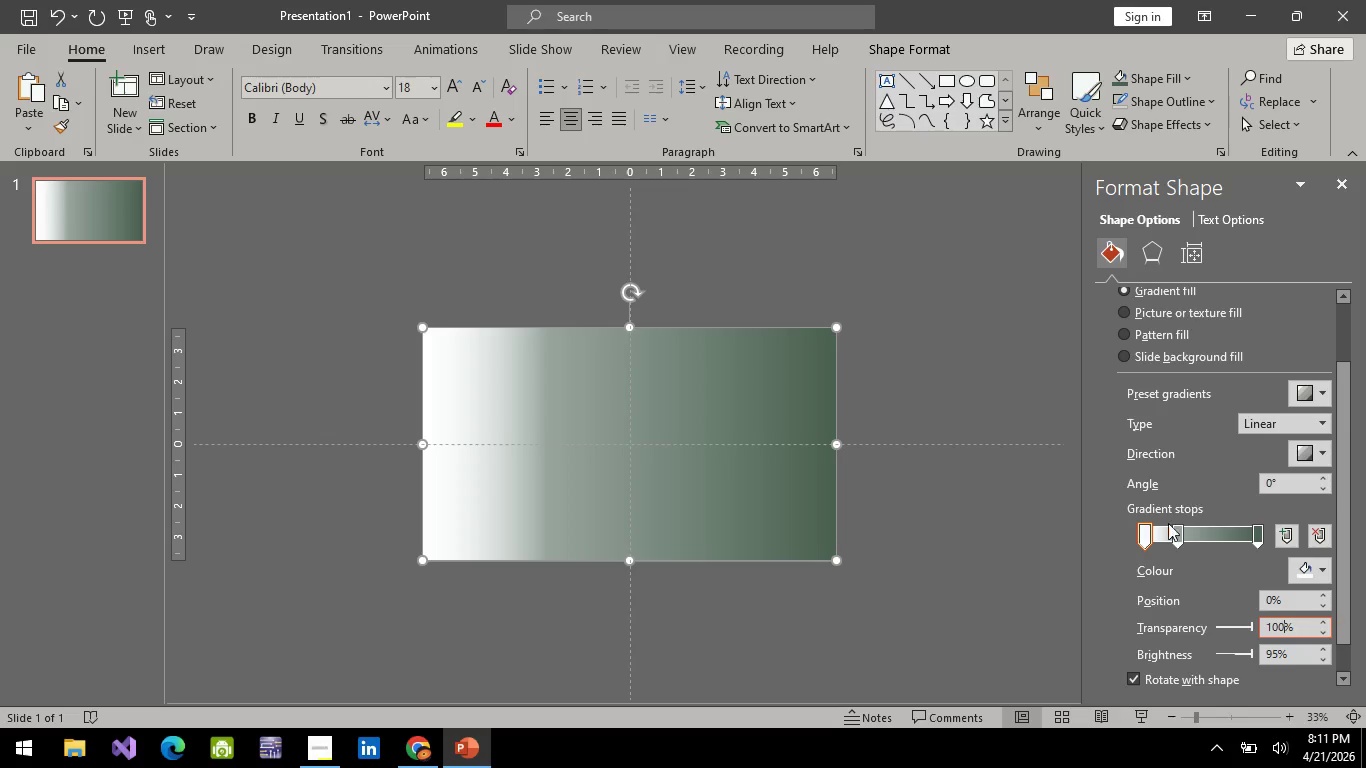 
left_click([1178, 531])
 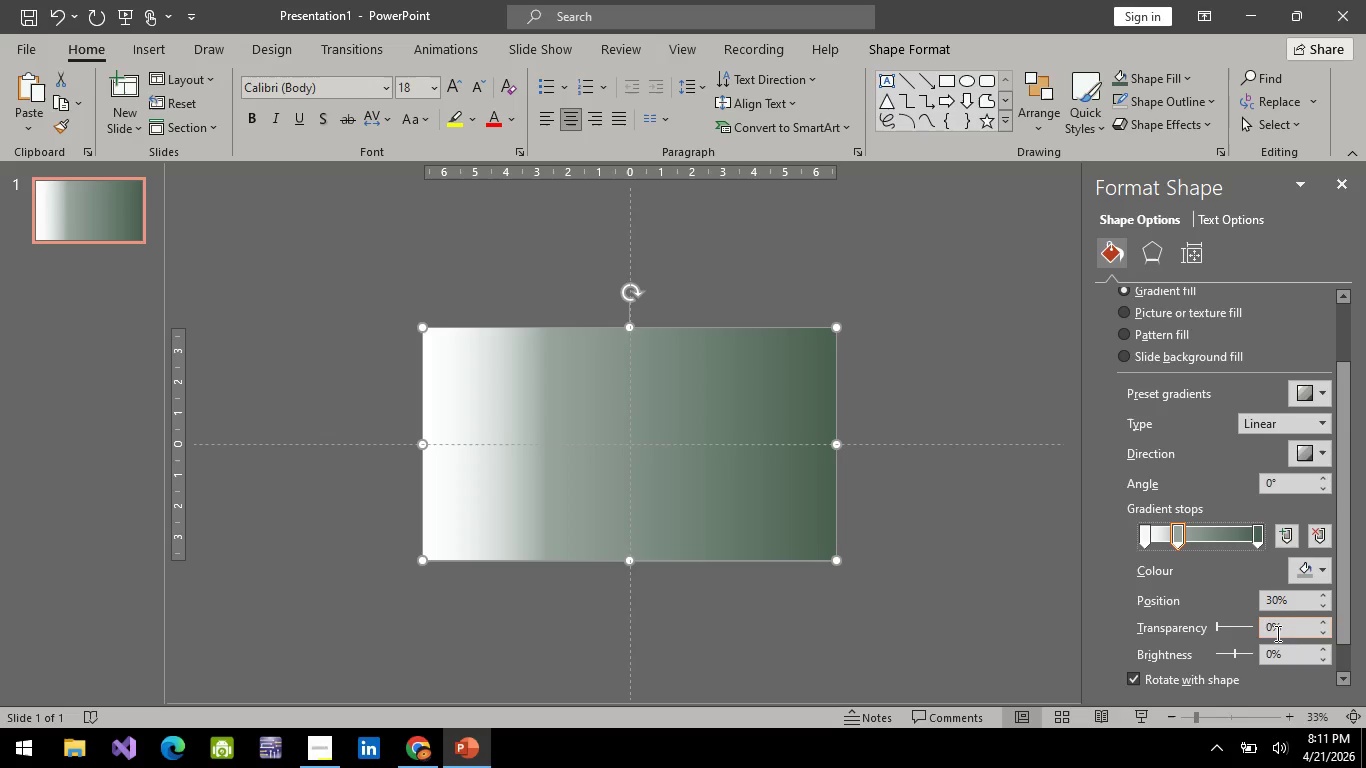 
left_click([1272, 627])
 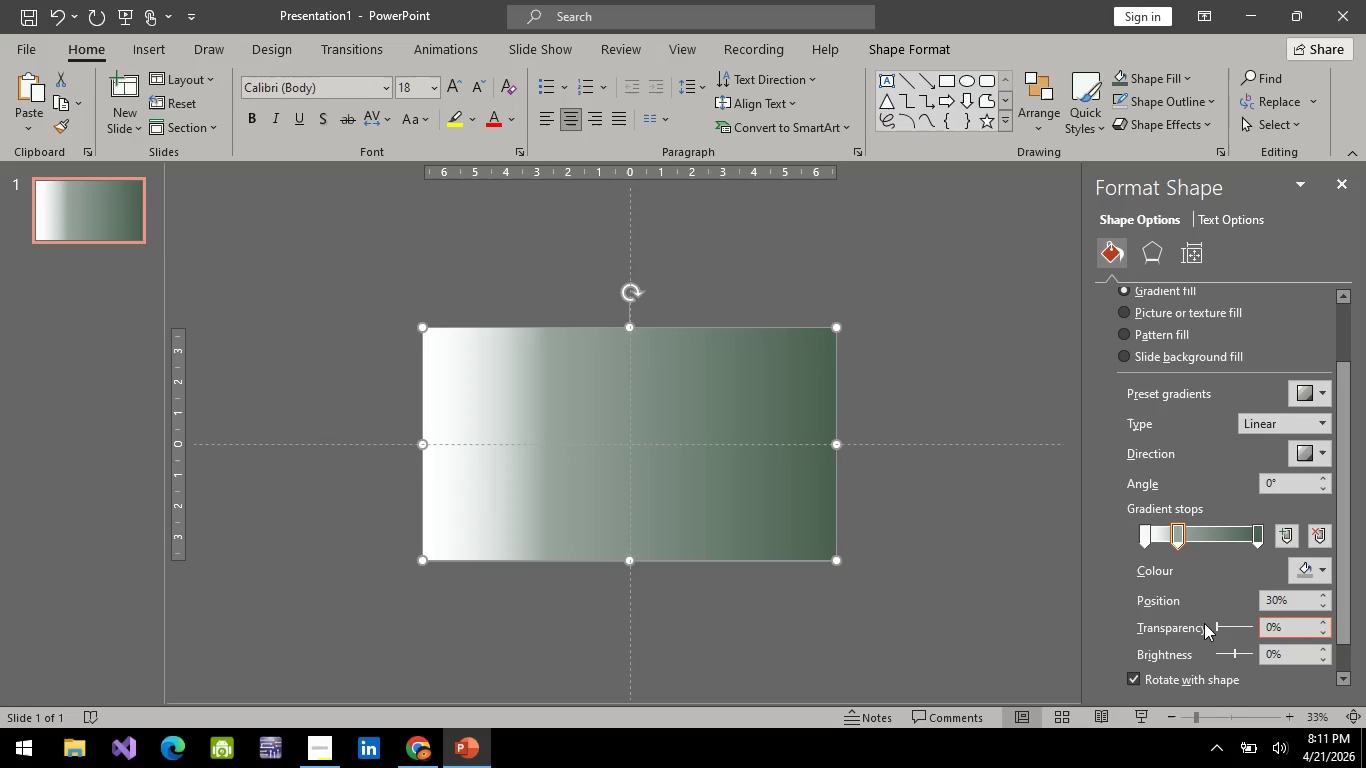 
key(Backspace)
type(100)
 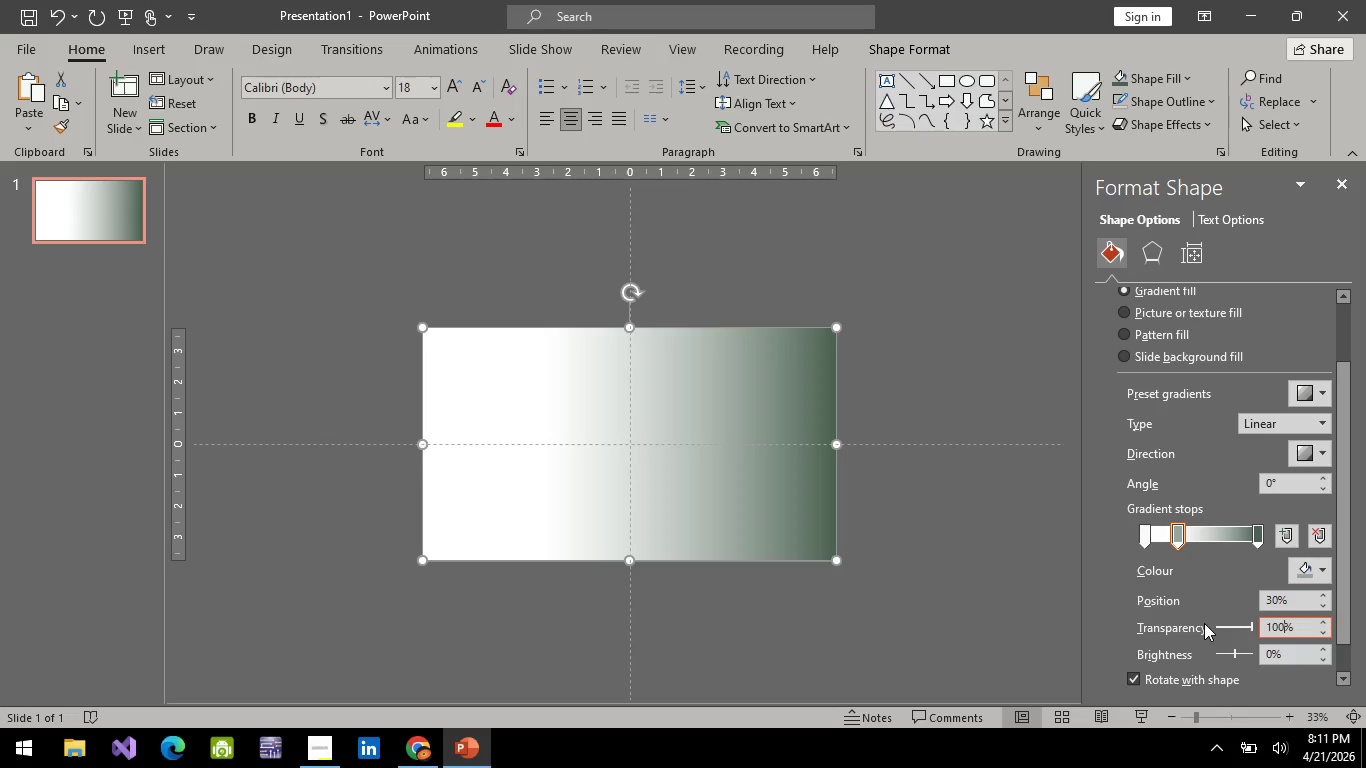 
hold_key(key=ControlLeft, duration=0.44)
 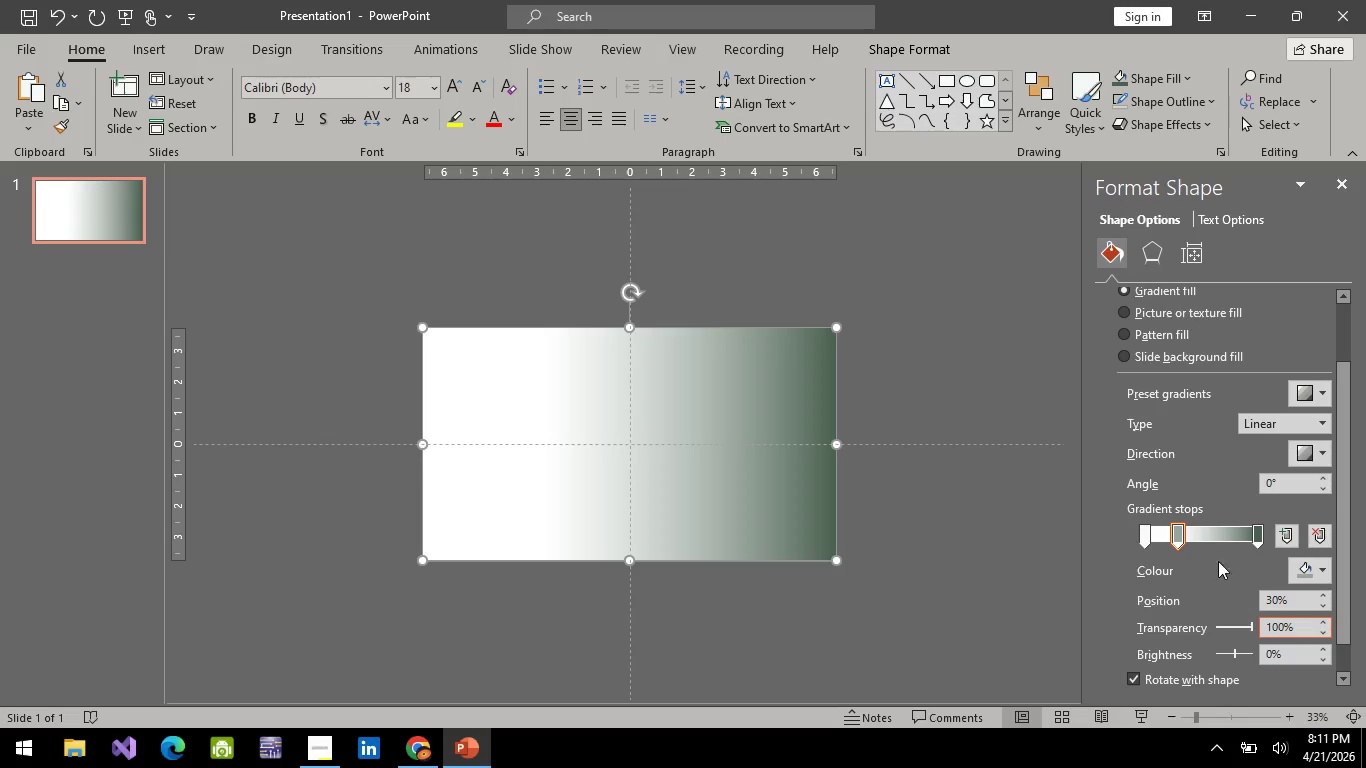 
left_click([982, 544])
 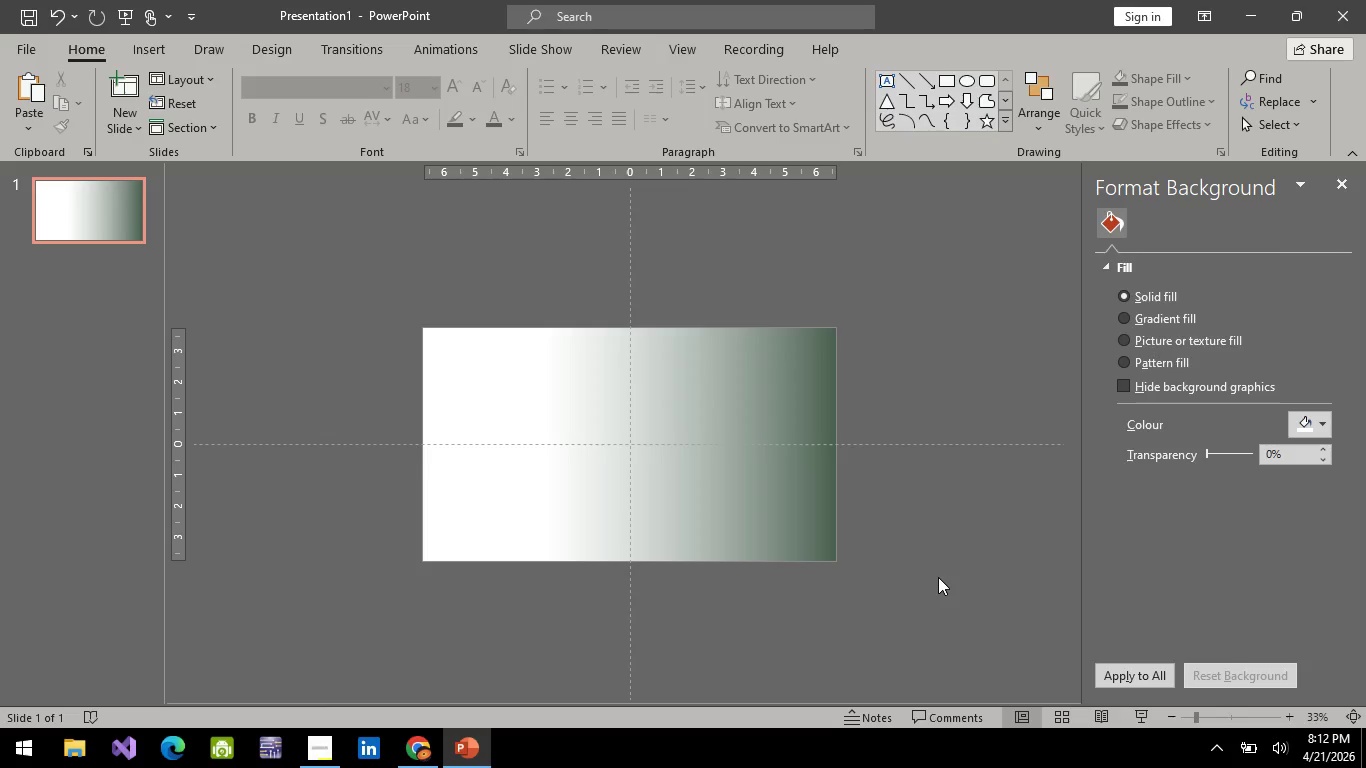 
wait(35.5)
 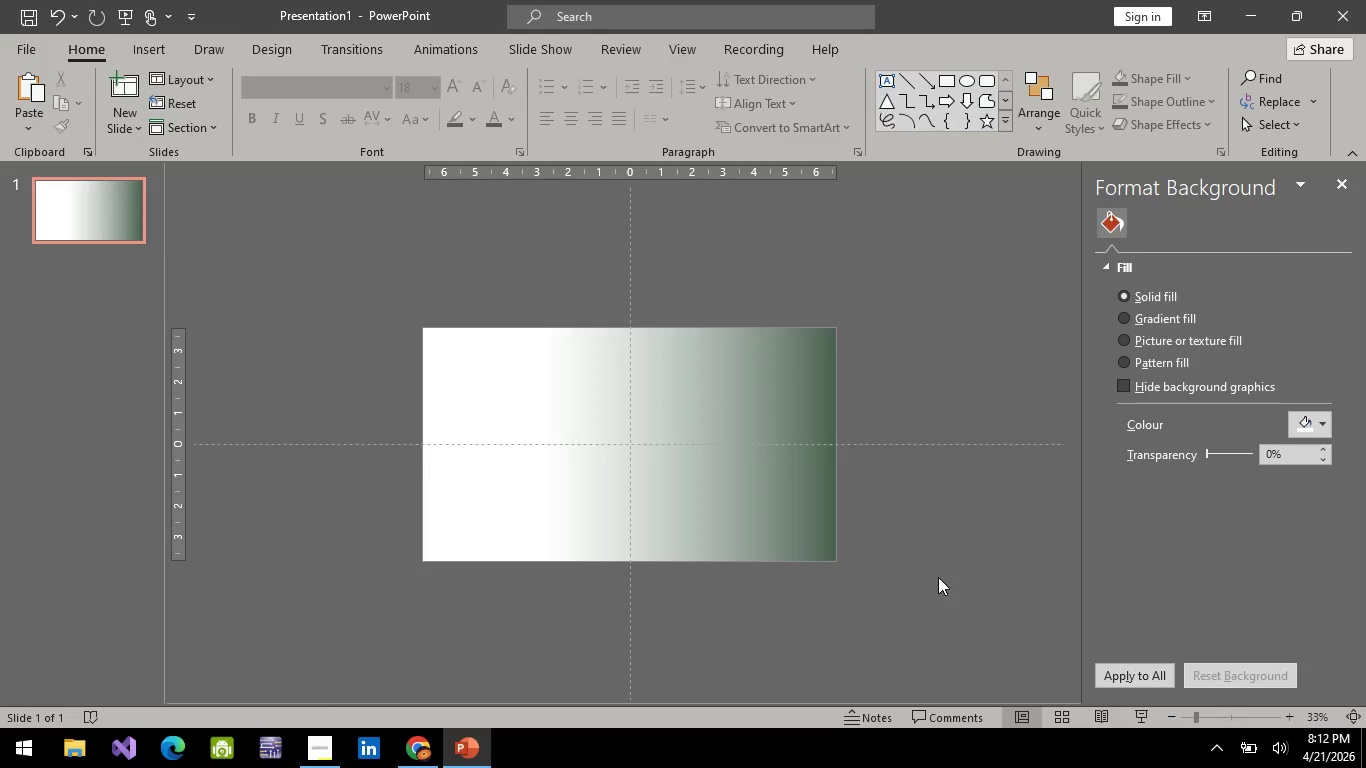 
left_click([560, 219])
 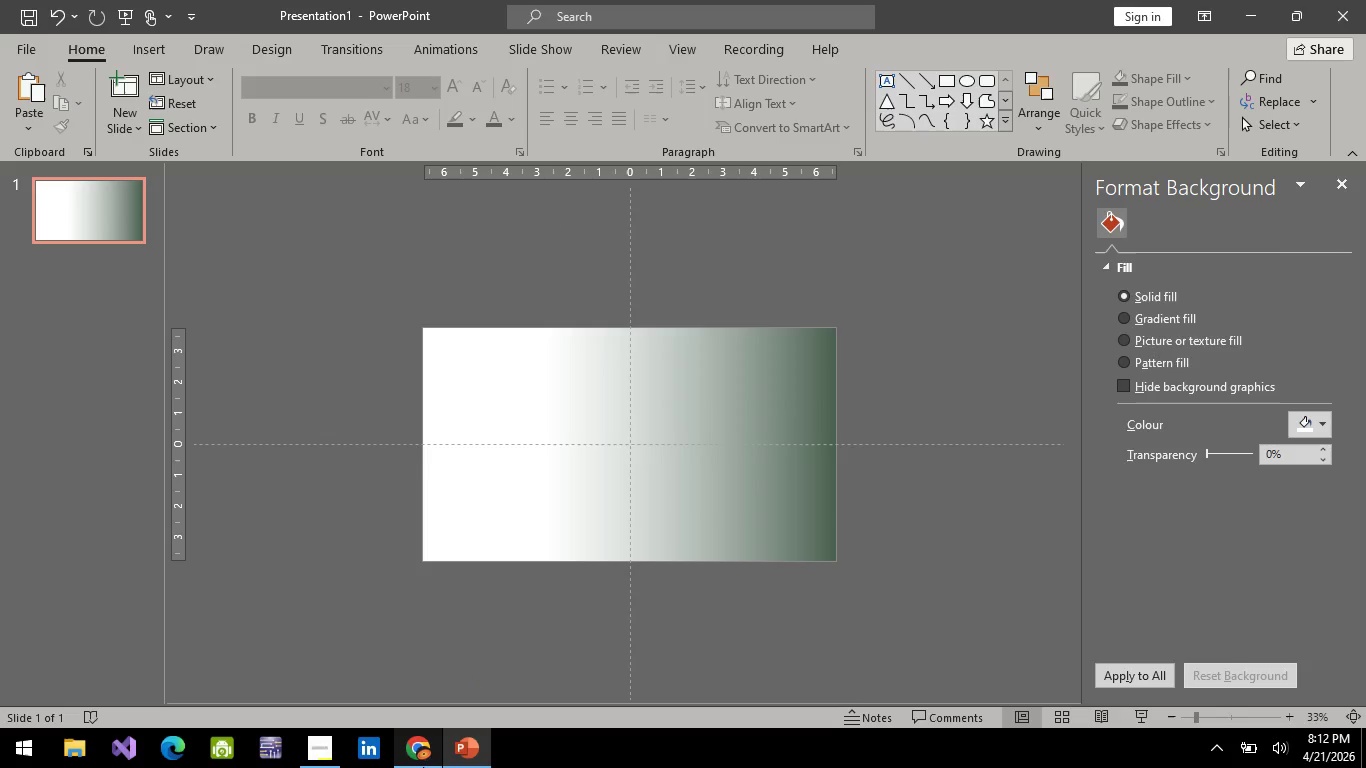 
left_click([422, 766])
 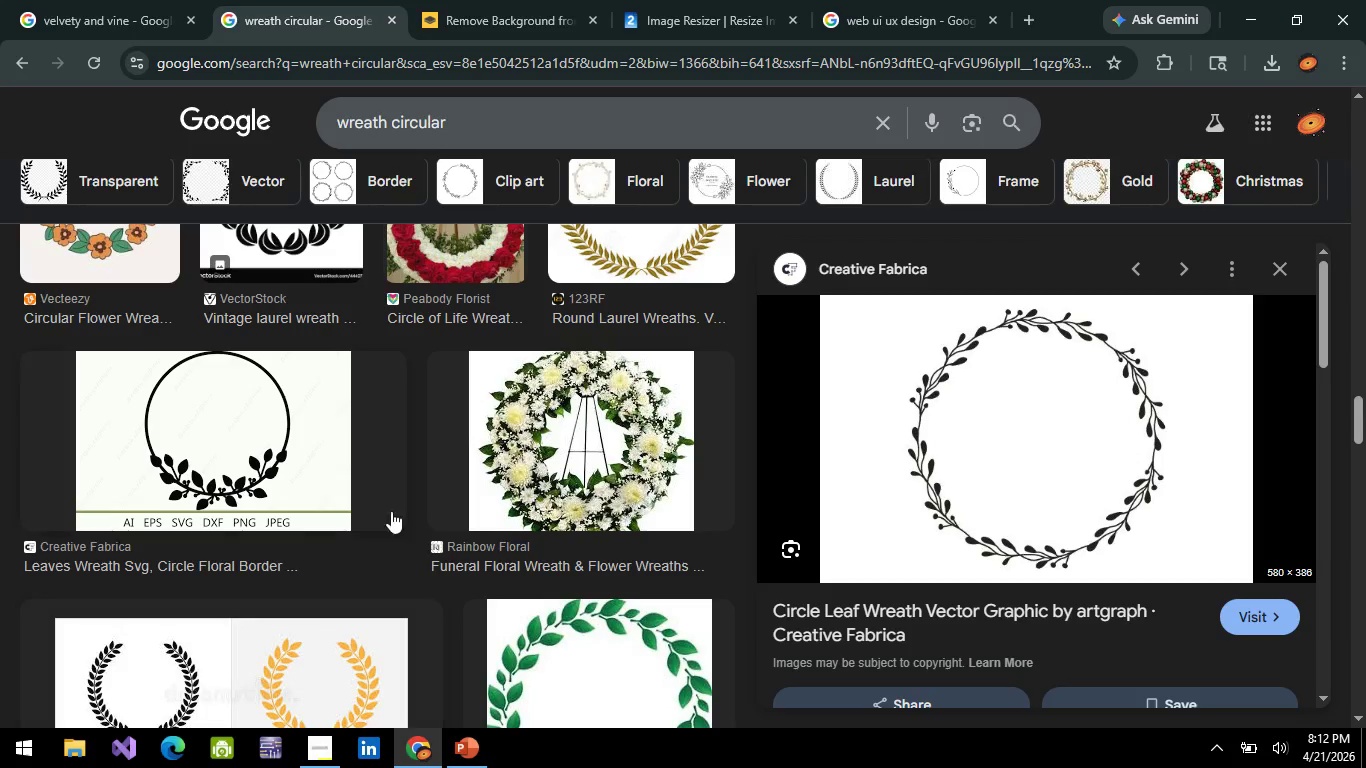 
scroll: coordinate [354, 496], scroll_direction: down, amount: 5.0
 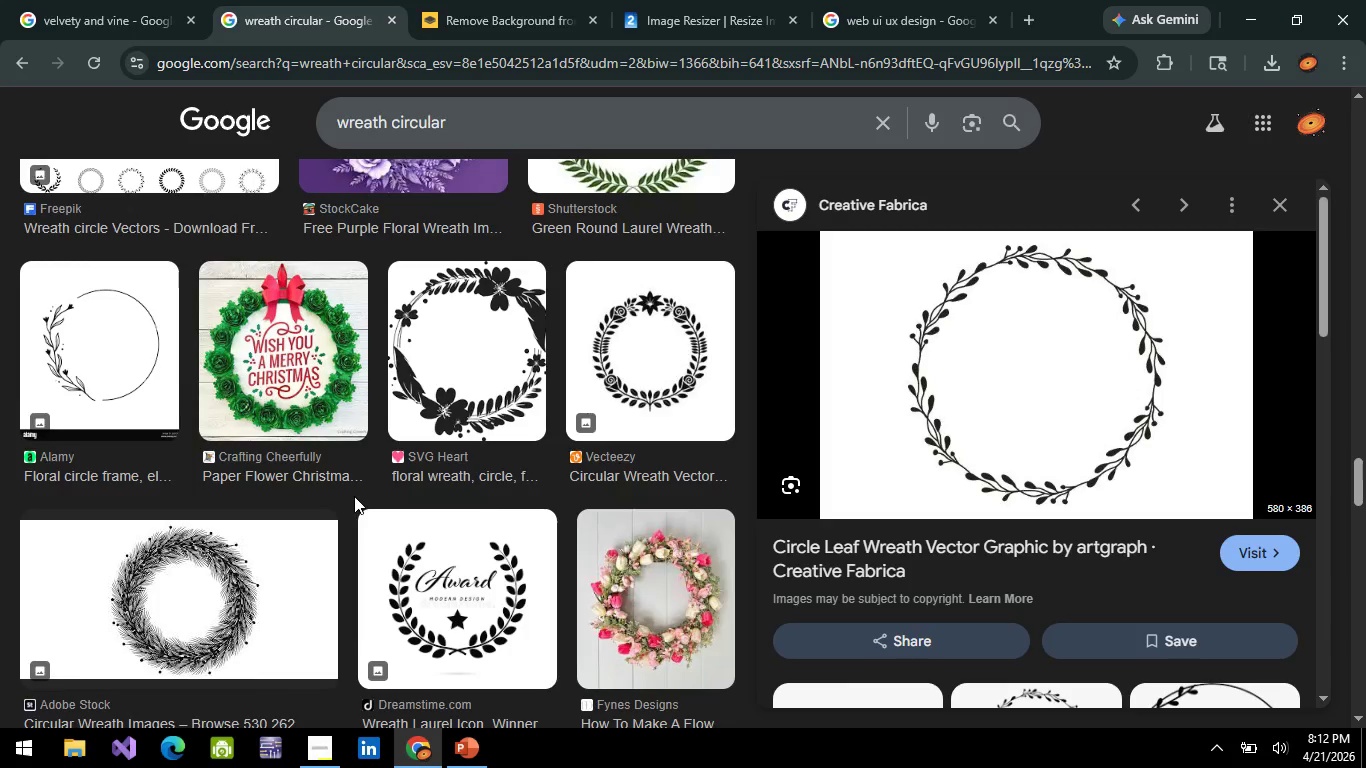 
scroll: coordinate [262, 413], scroll_direction: up, amount: 11.0
 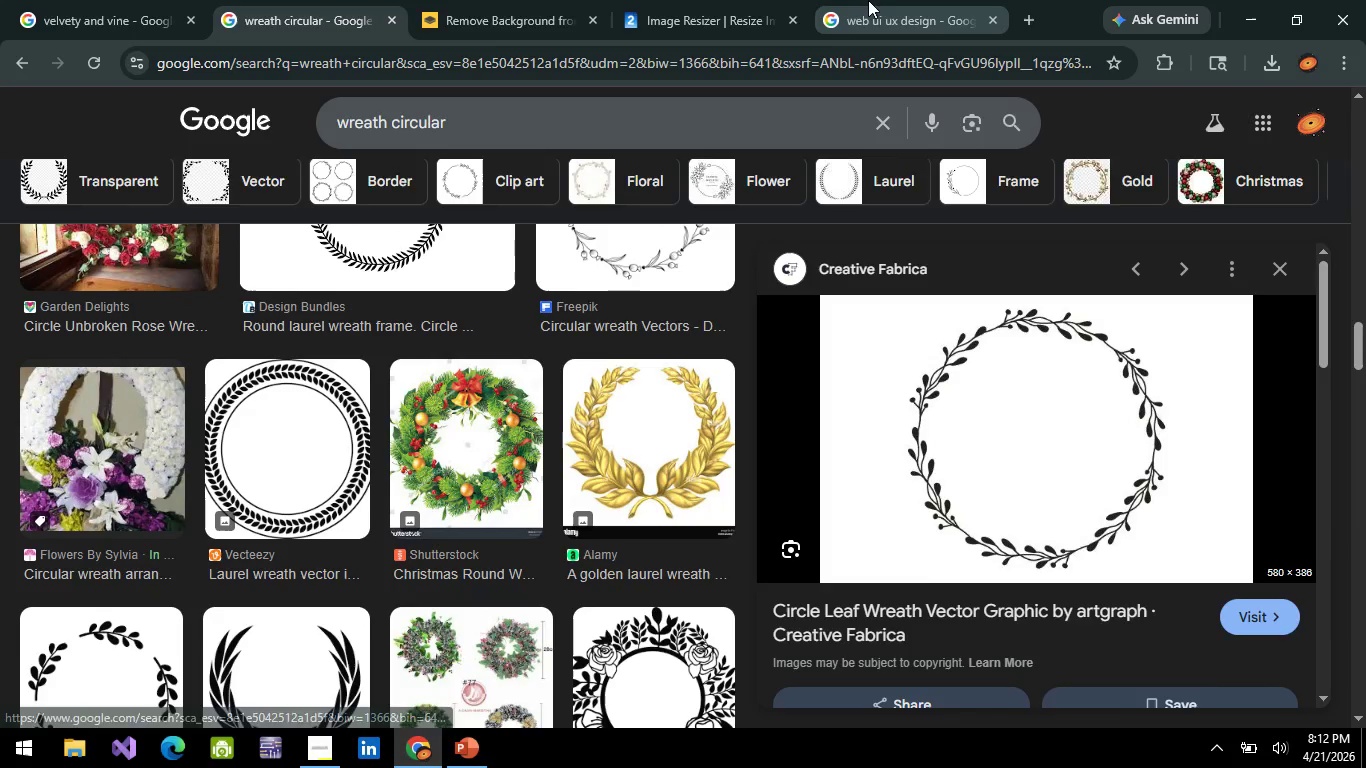 
left_click([885, 0])
 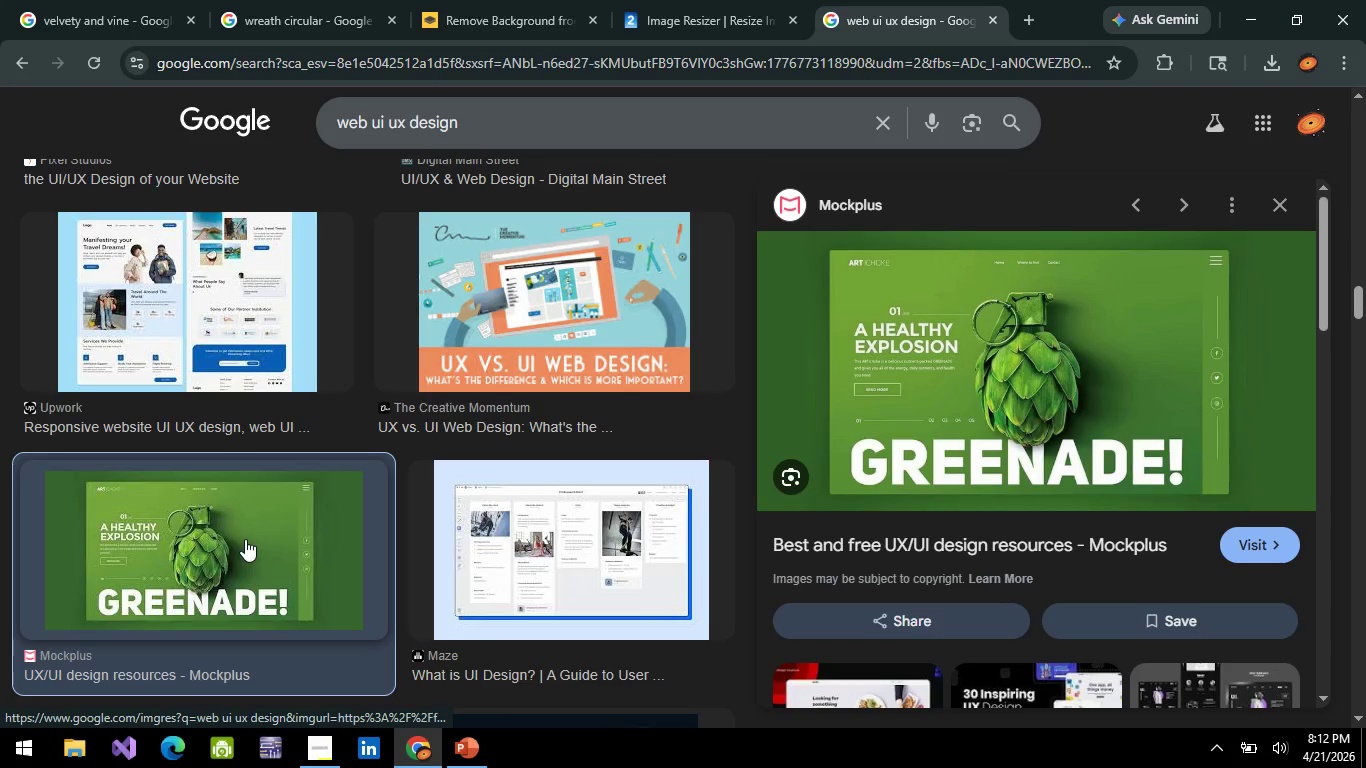 
key(Alt+AltLeft)
 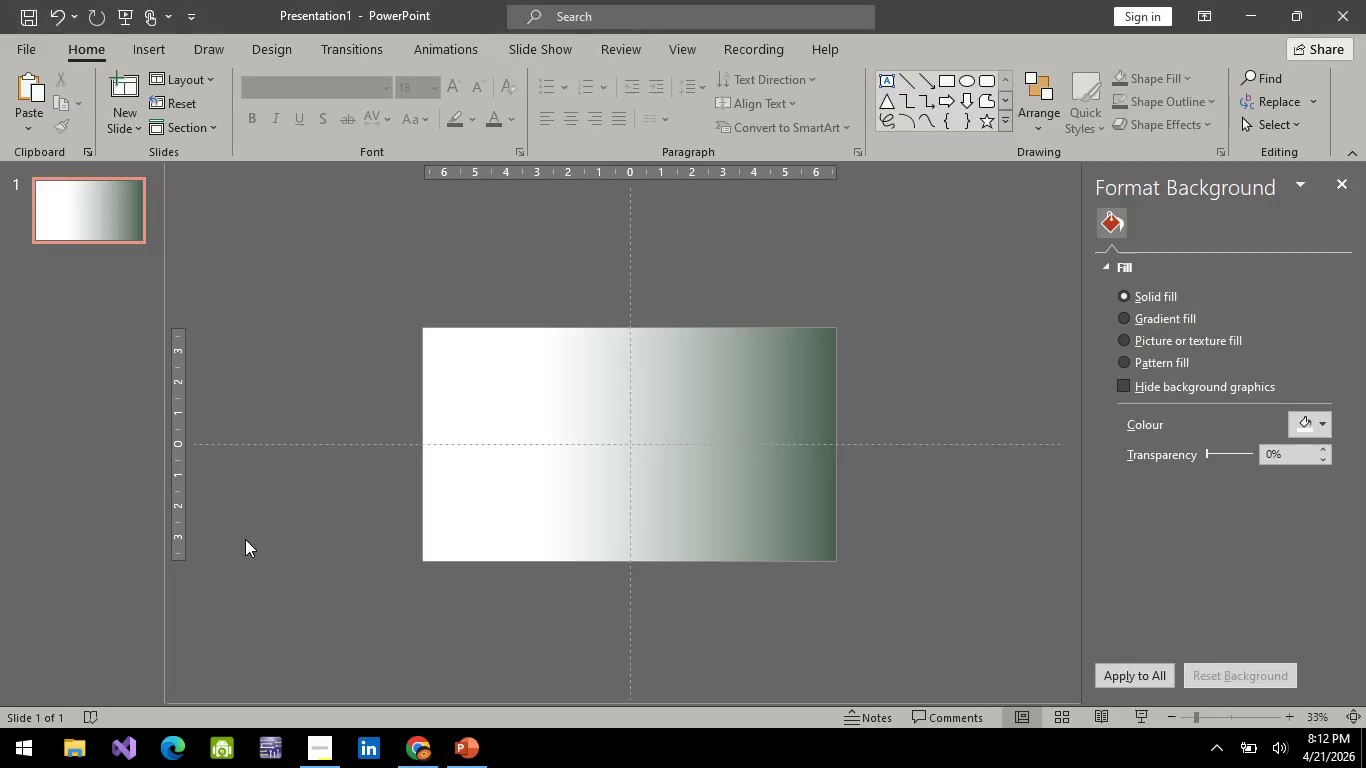 
key(Alt+Tab)
 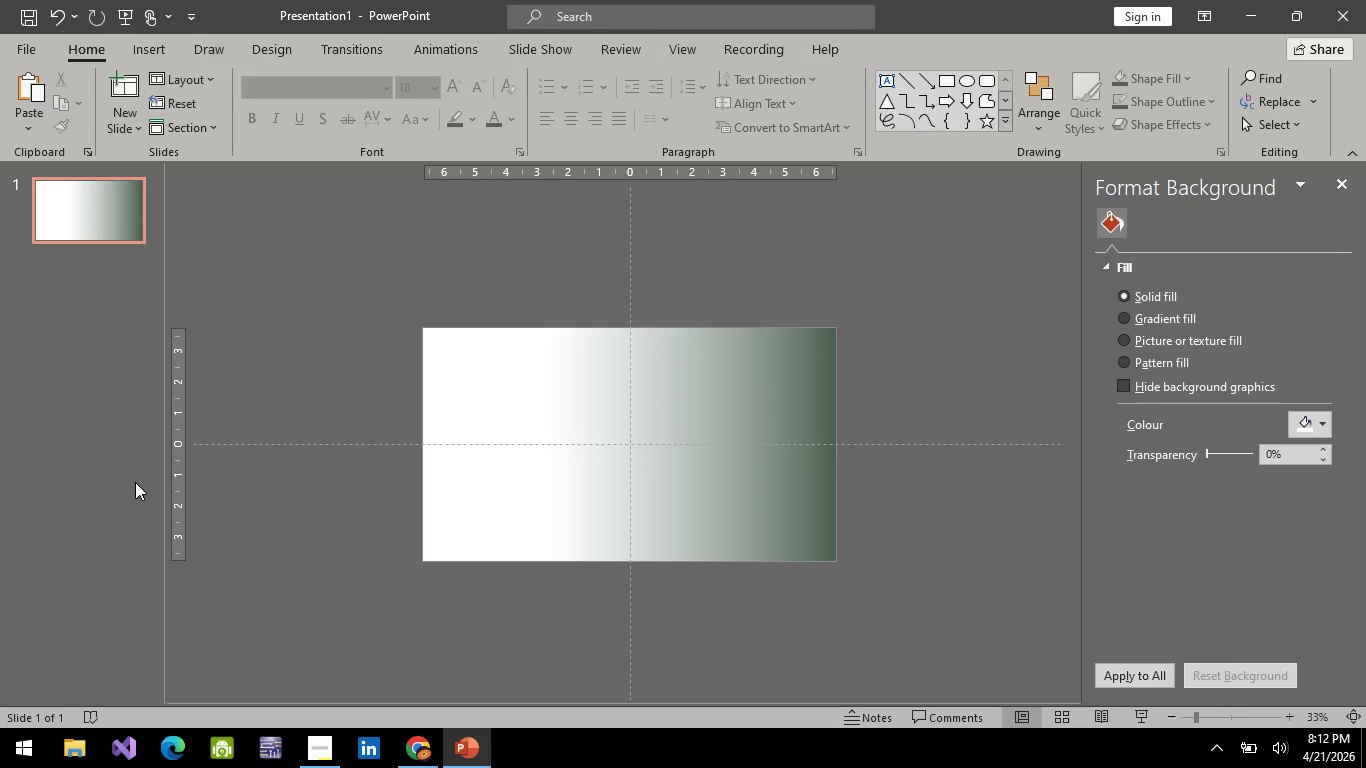 
key(Alt+AltLeft)
 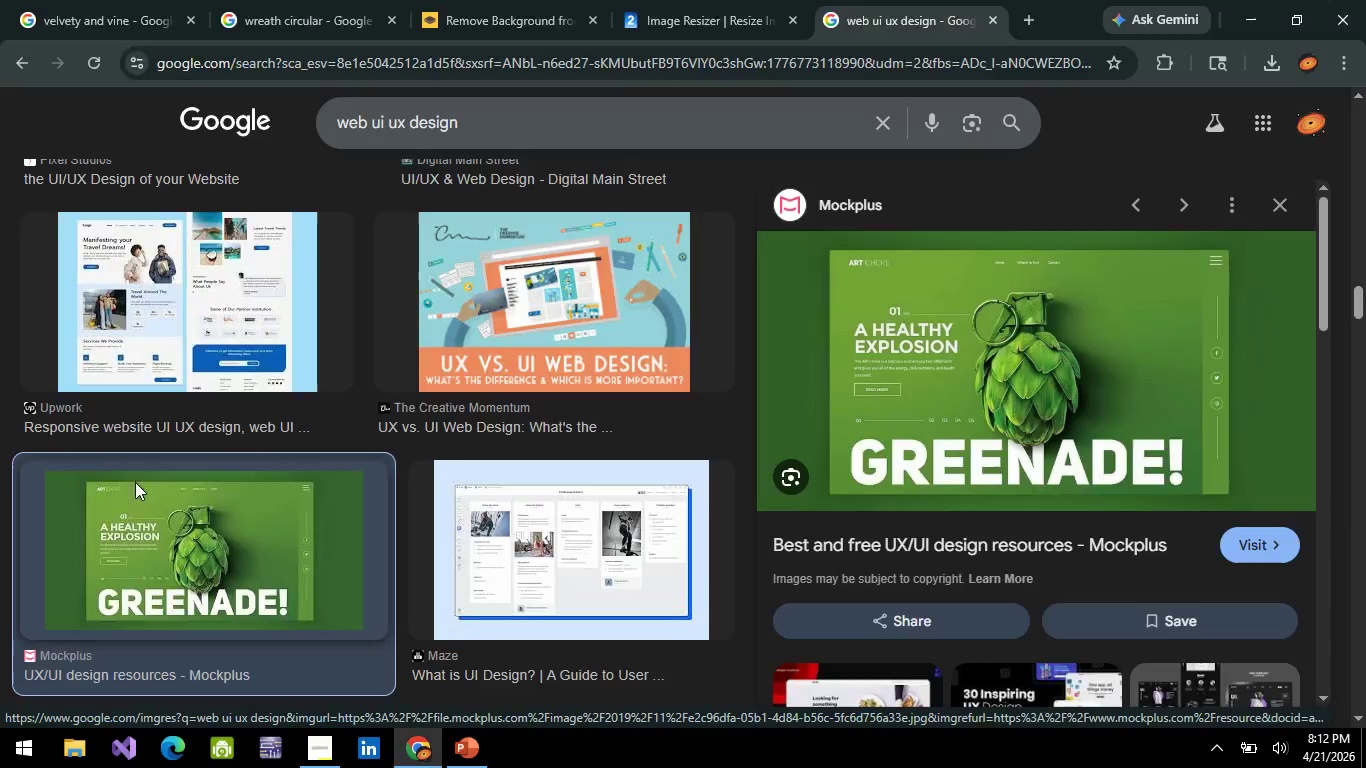 
key(Alt+Tab)
 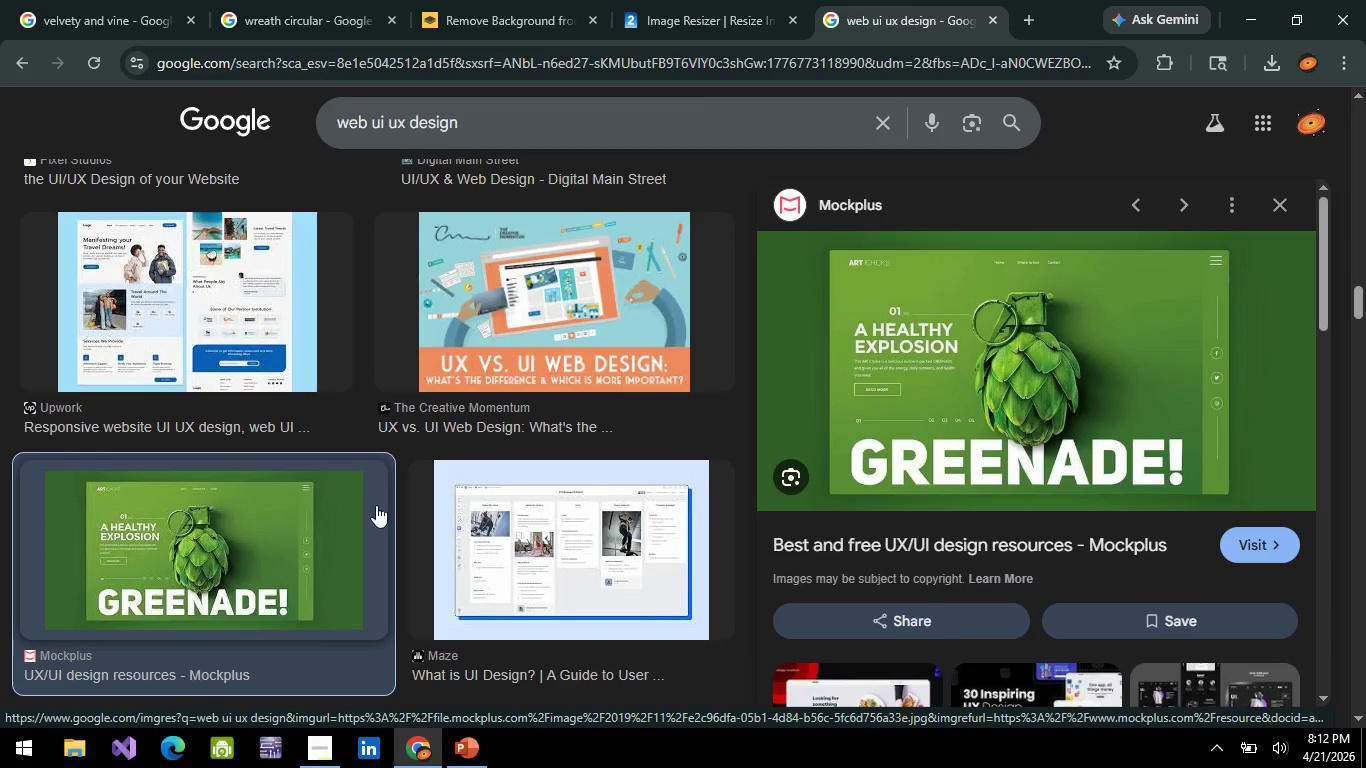 
key(Alt+AltLeft)
 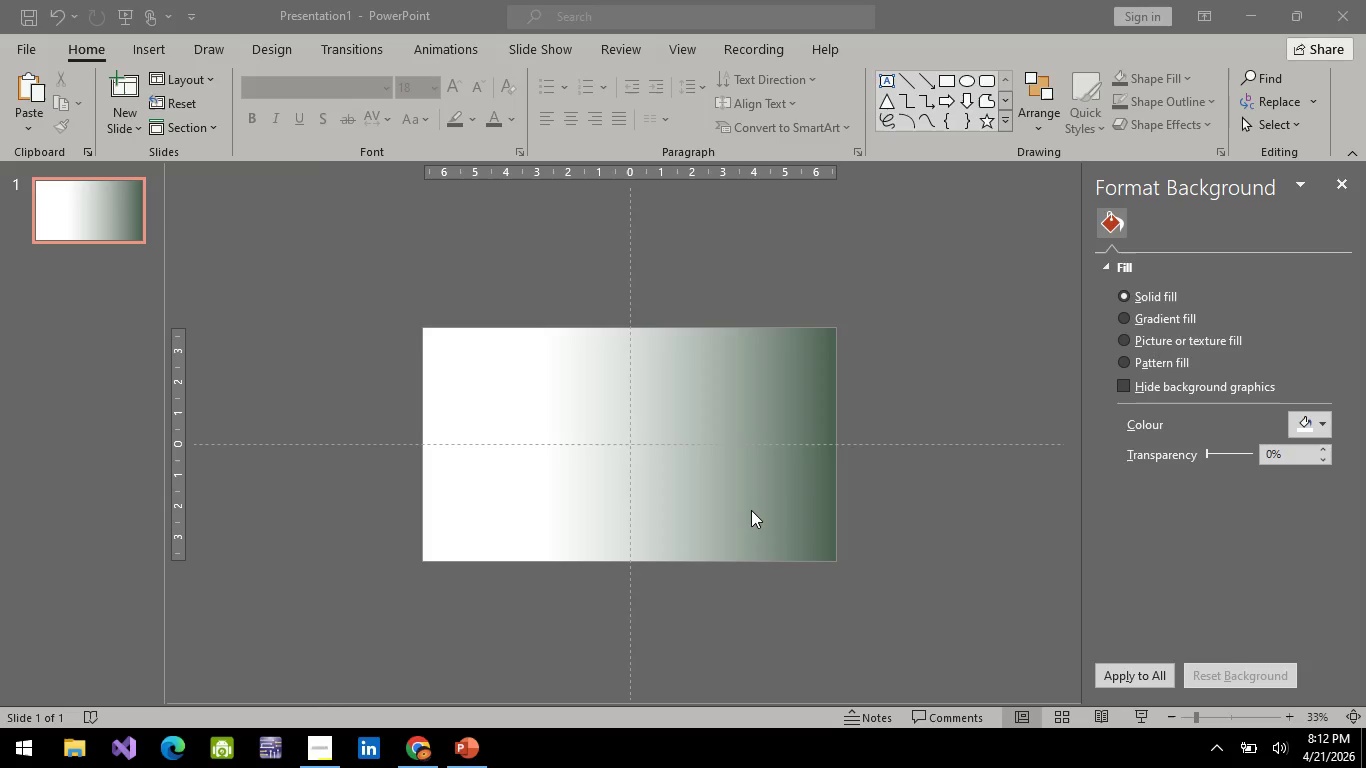 
key(Alt+Tab)
 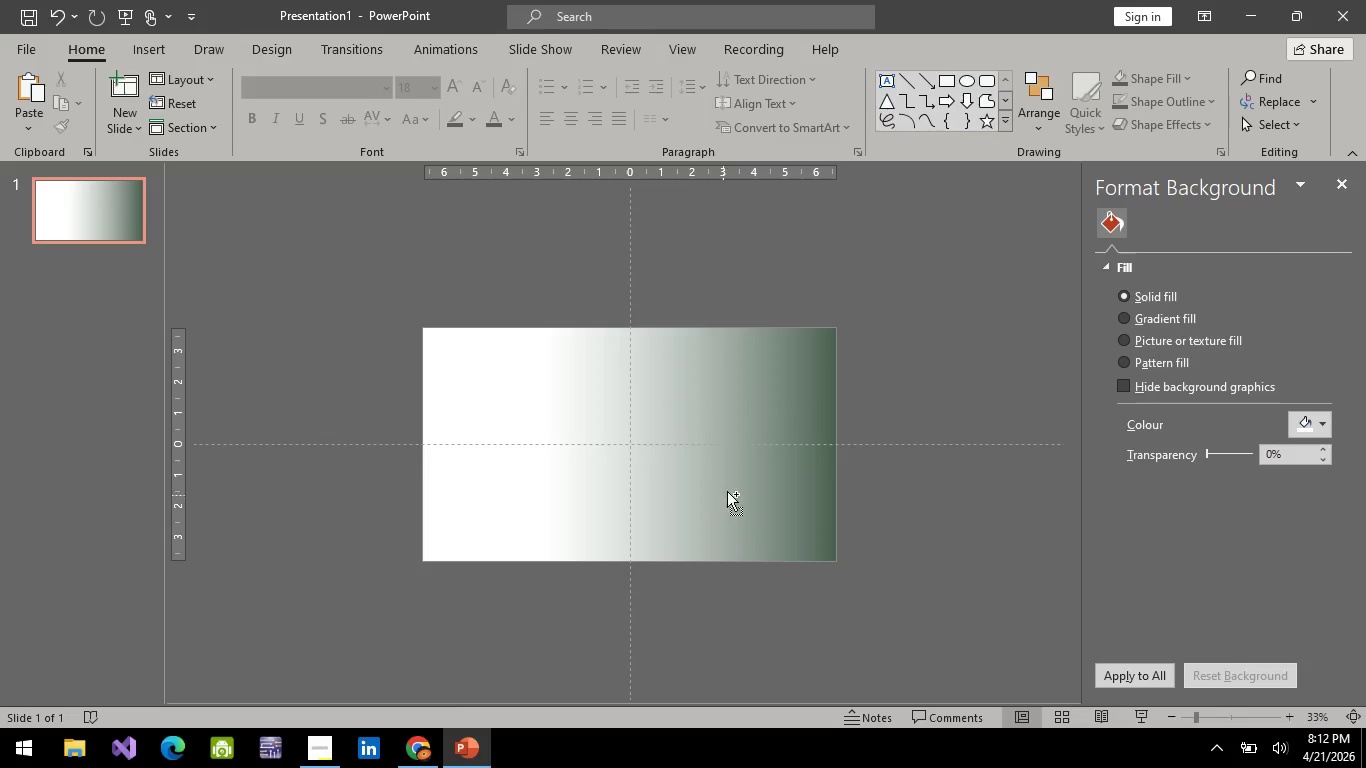 
hold_key(key=ControlLeft, duration=0.66)
scroll: coordinate [652, 427], scroll_direction: up, amount: 2.0
 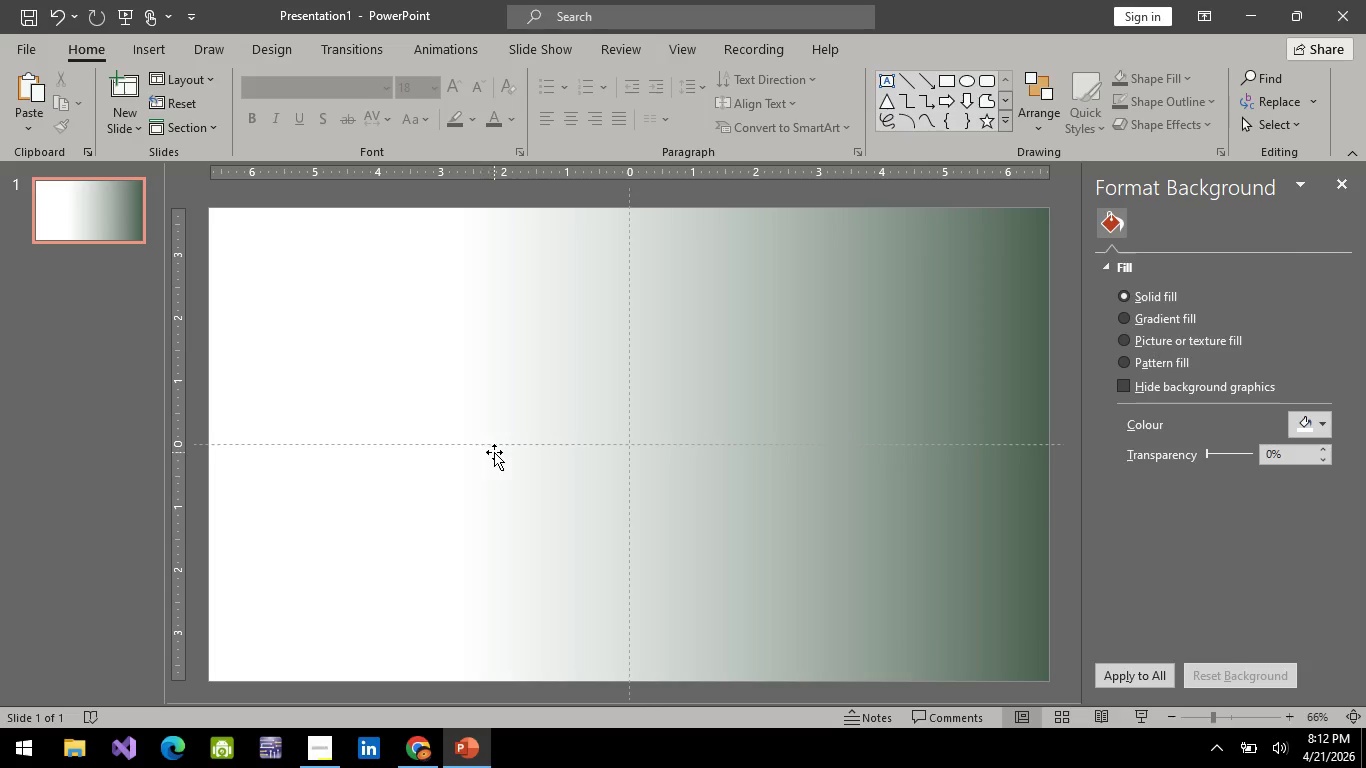 
left_click([571, 419])
 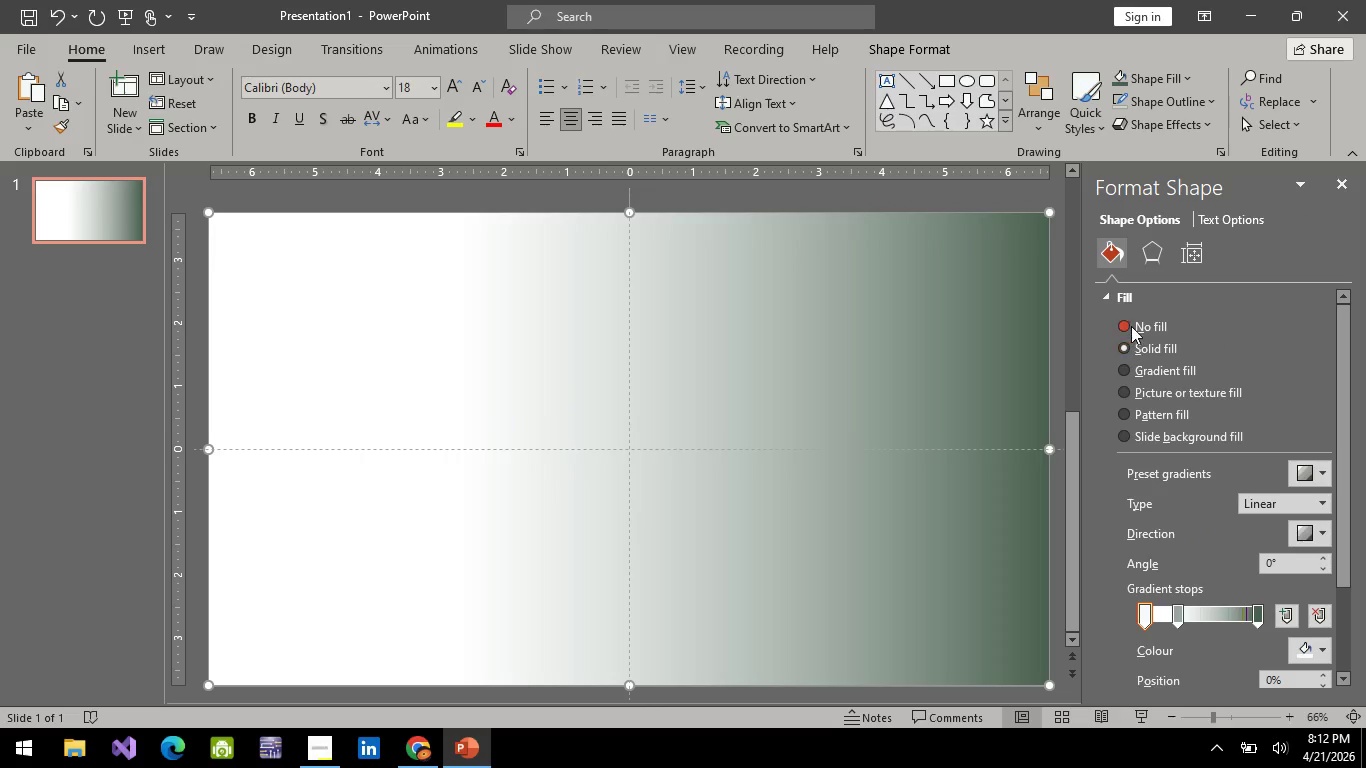 
left_click([1131, 326])
 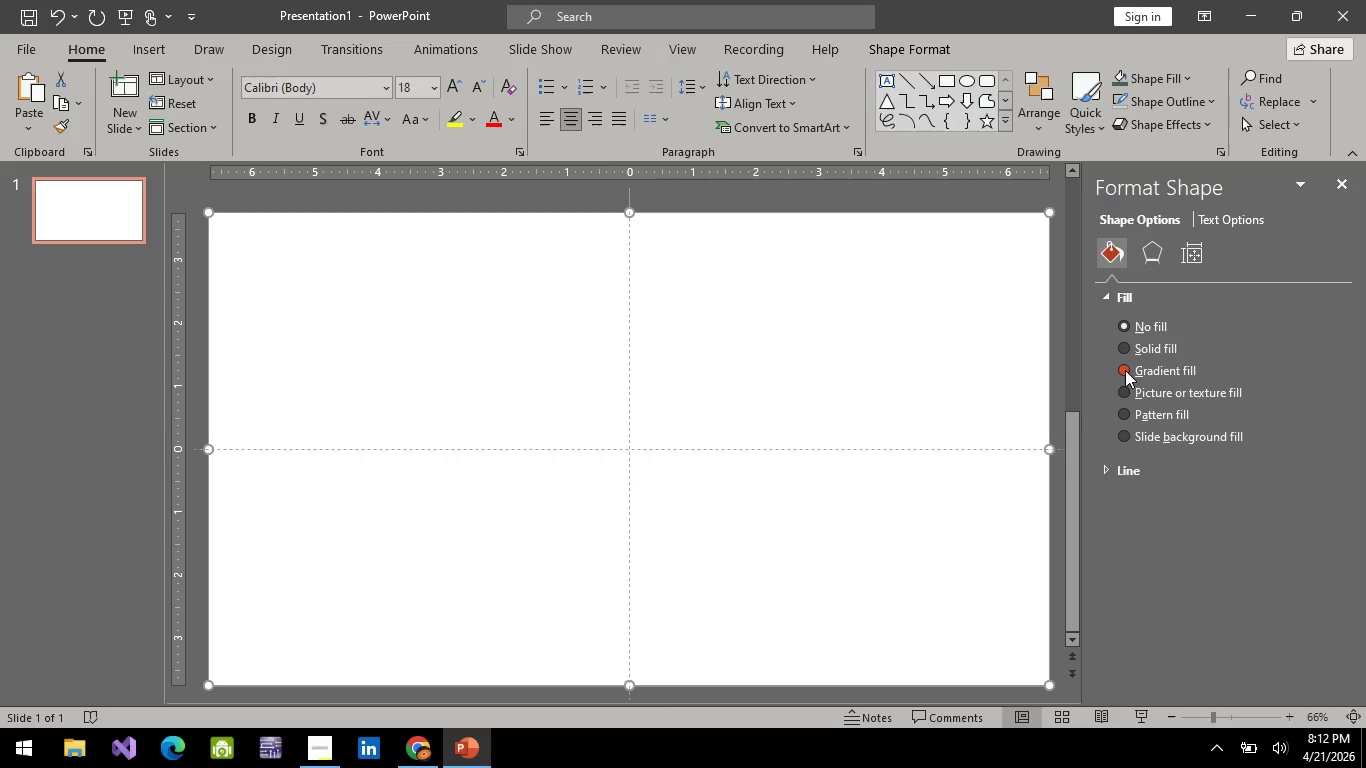 
left_click([1128, 348])
 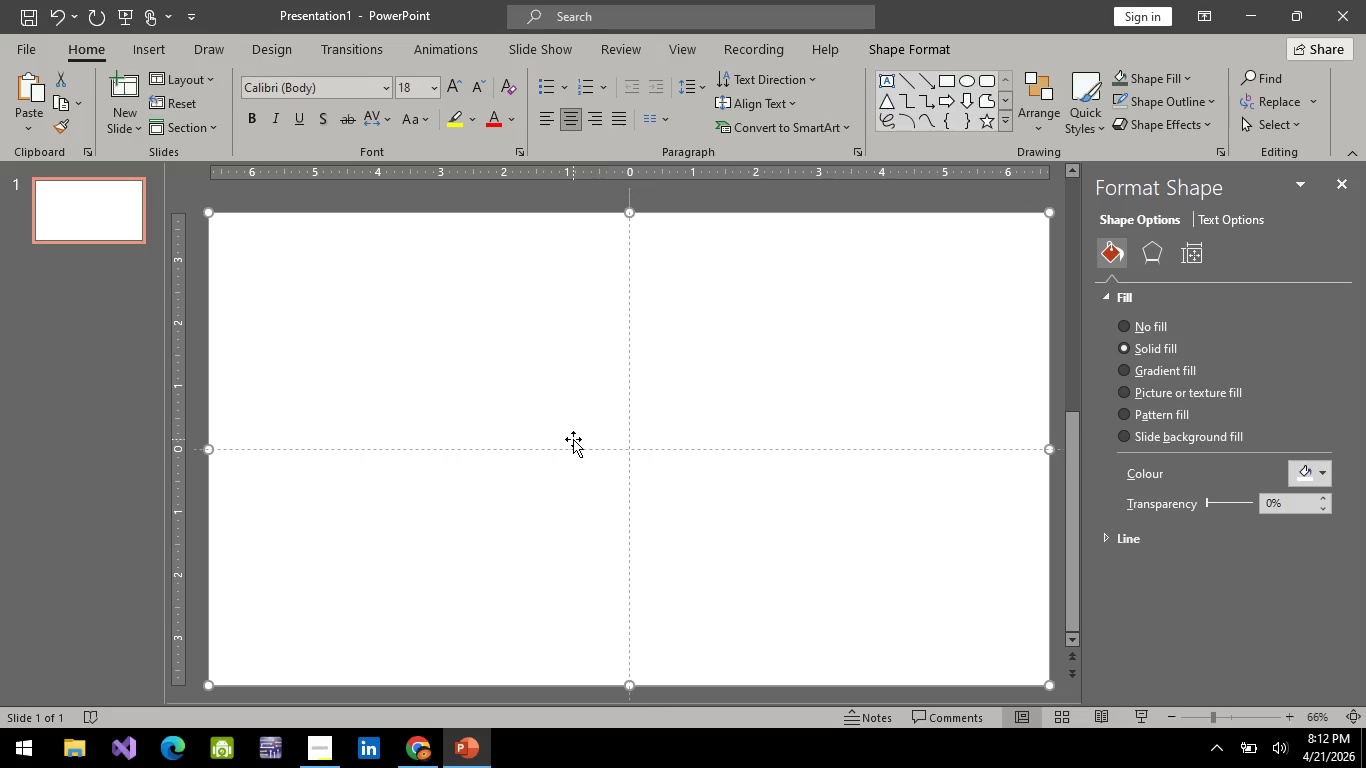 
right_click([573, 439])
 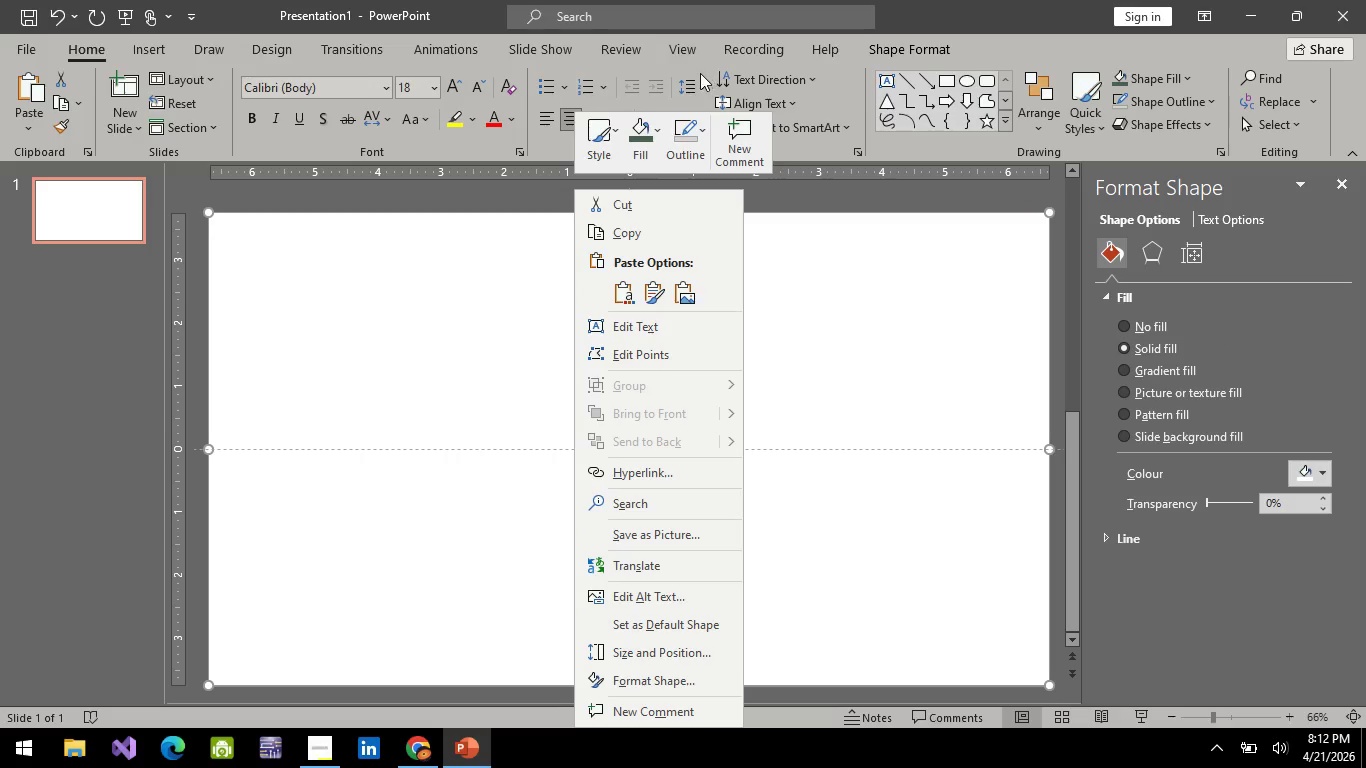 
left_click([653, 148])
 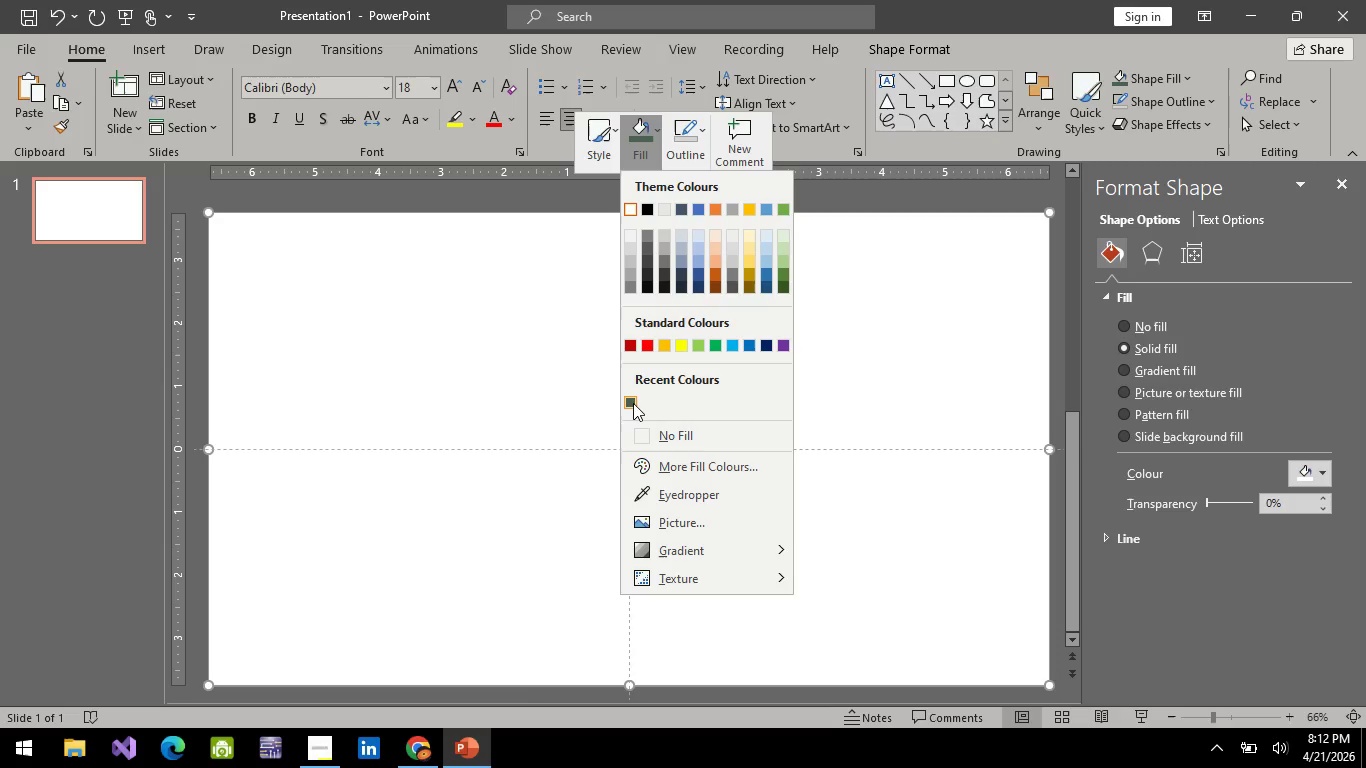 
left_click([631, 403])
 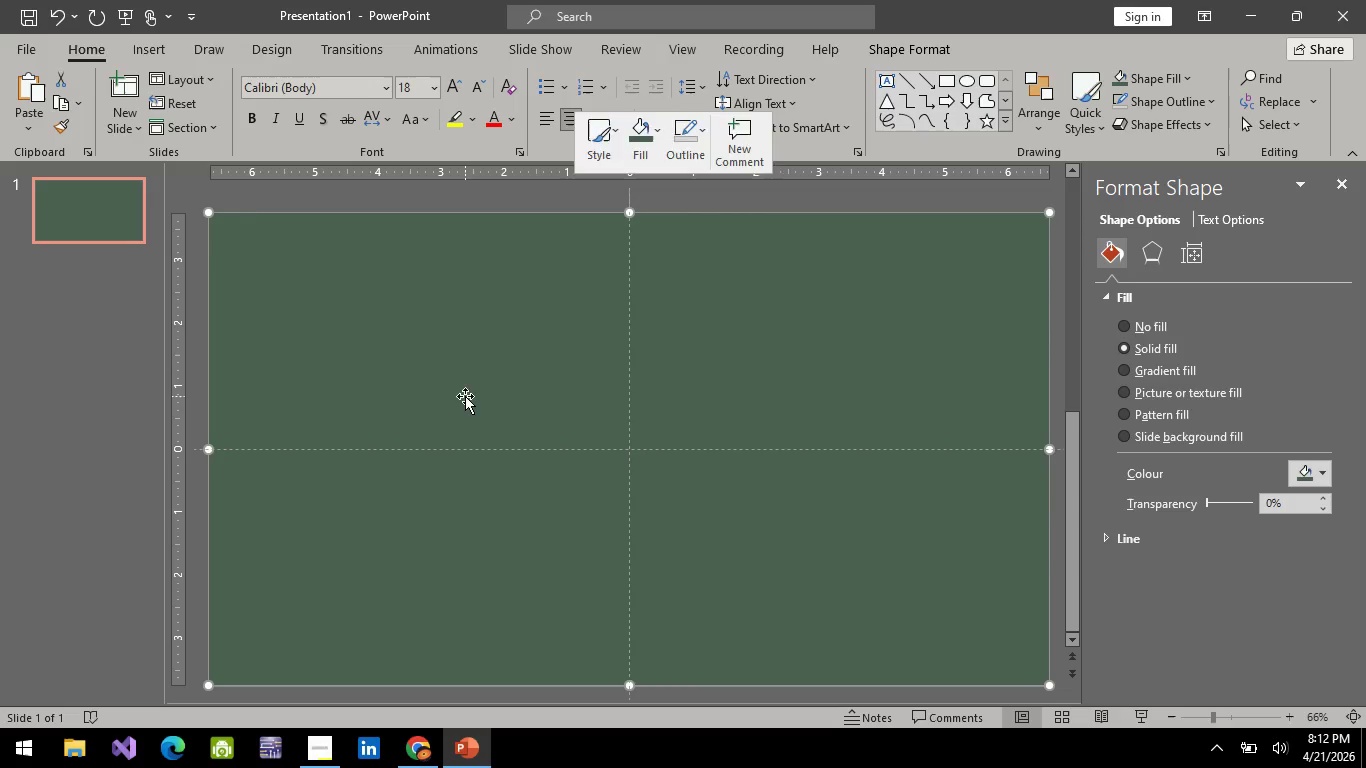 
key(Control+ControlLeft)
 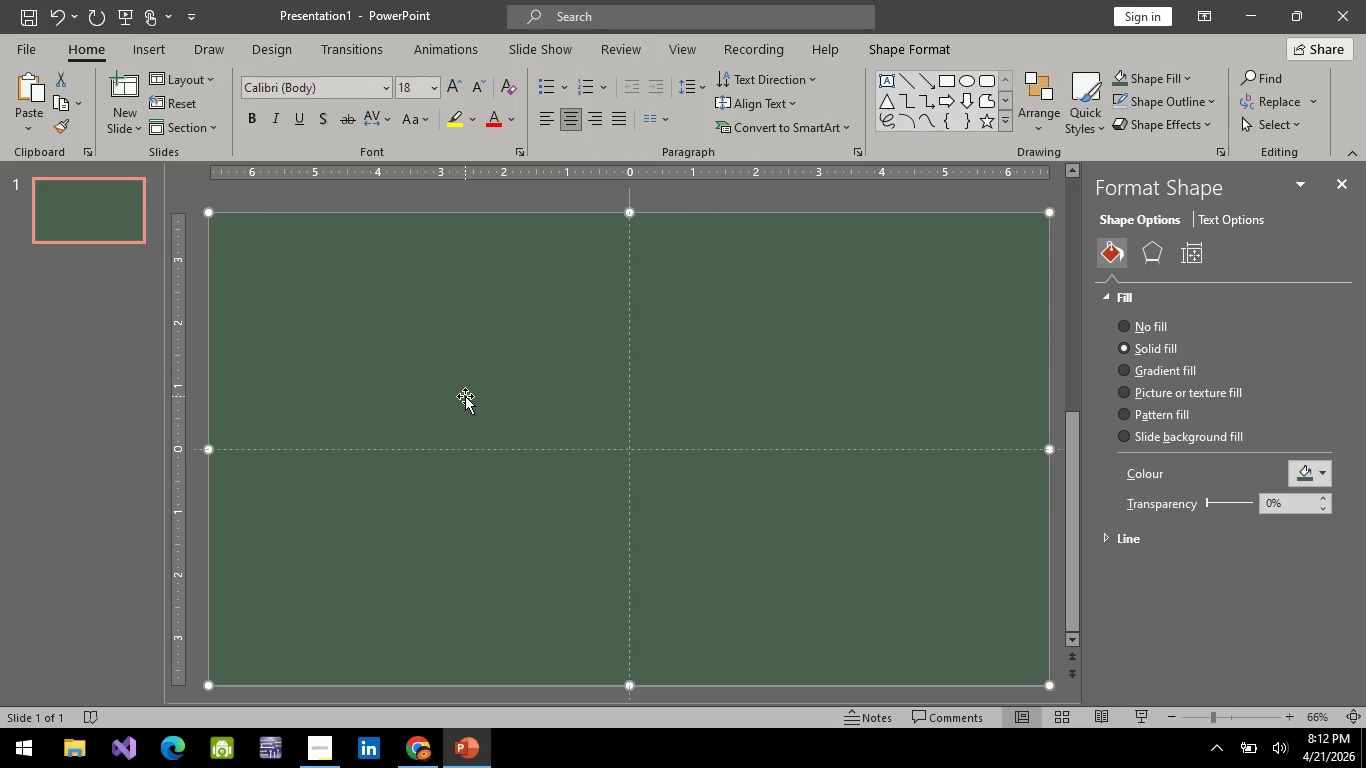 
key(Alt+AltLeft)
 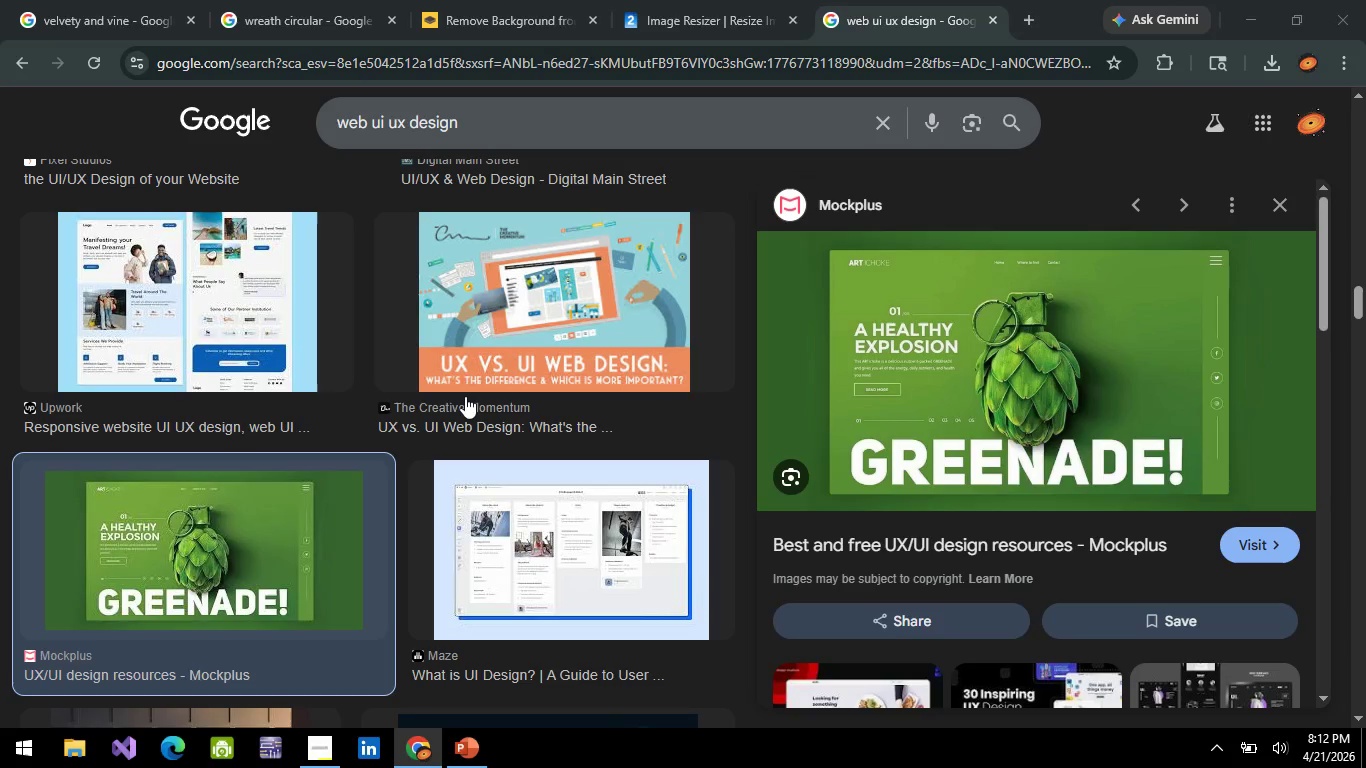 
key(Alt+Tab)
 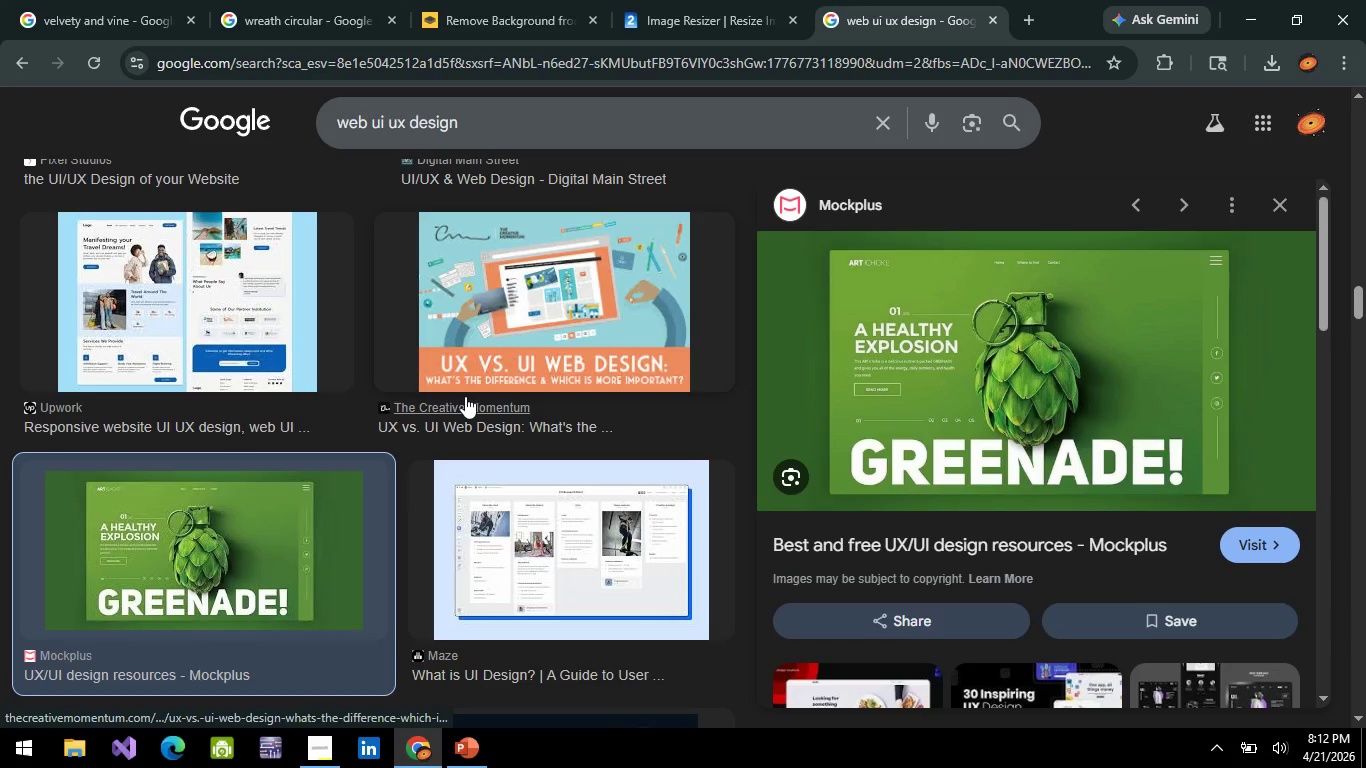 
key(Alt+AltLeft)
 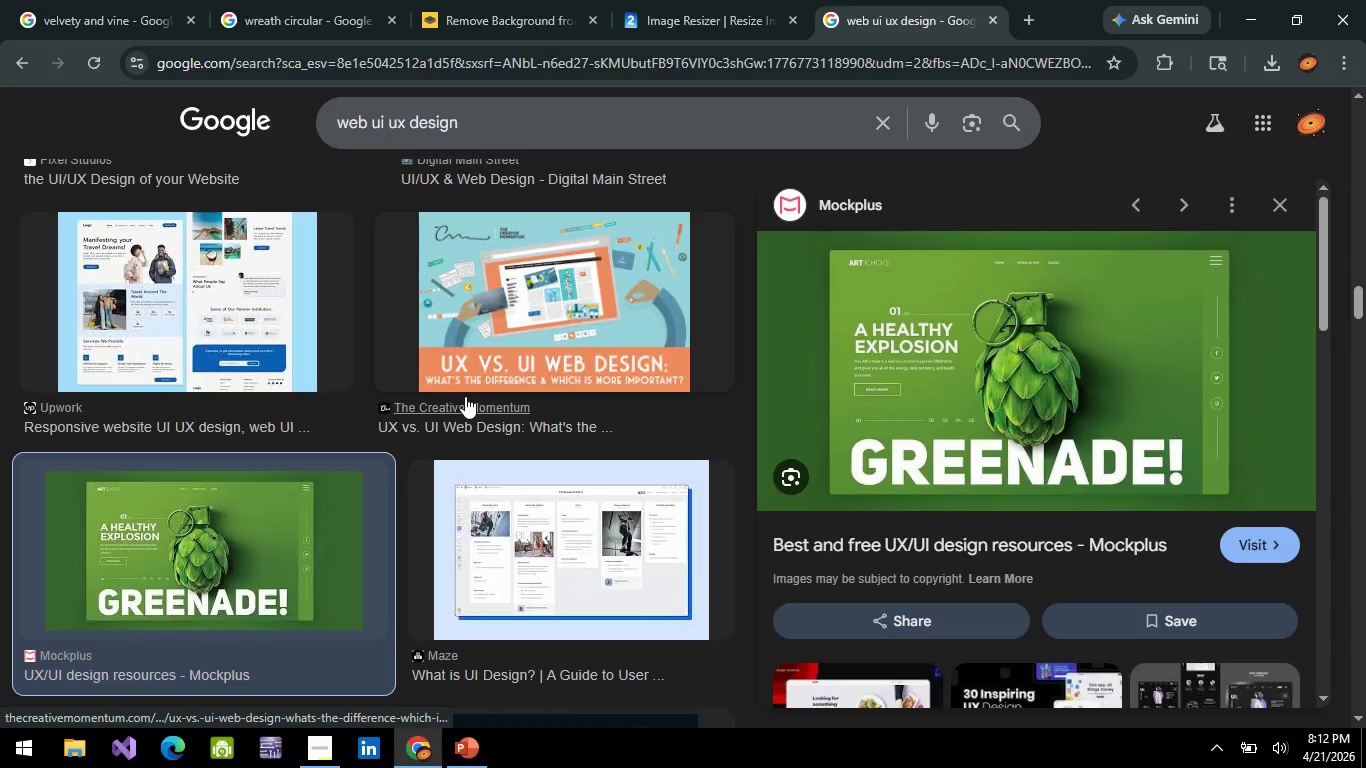 
key(Alt+Tab)
 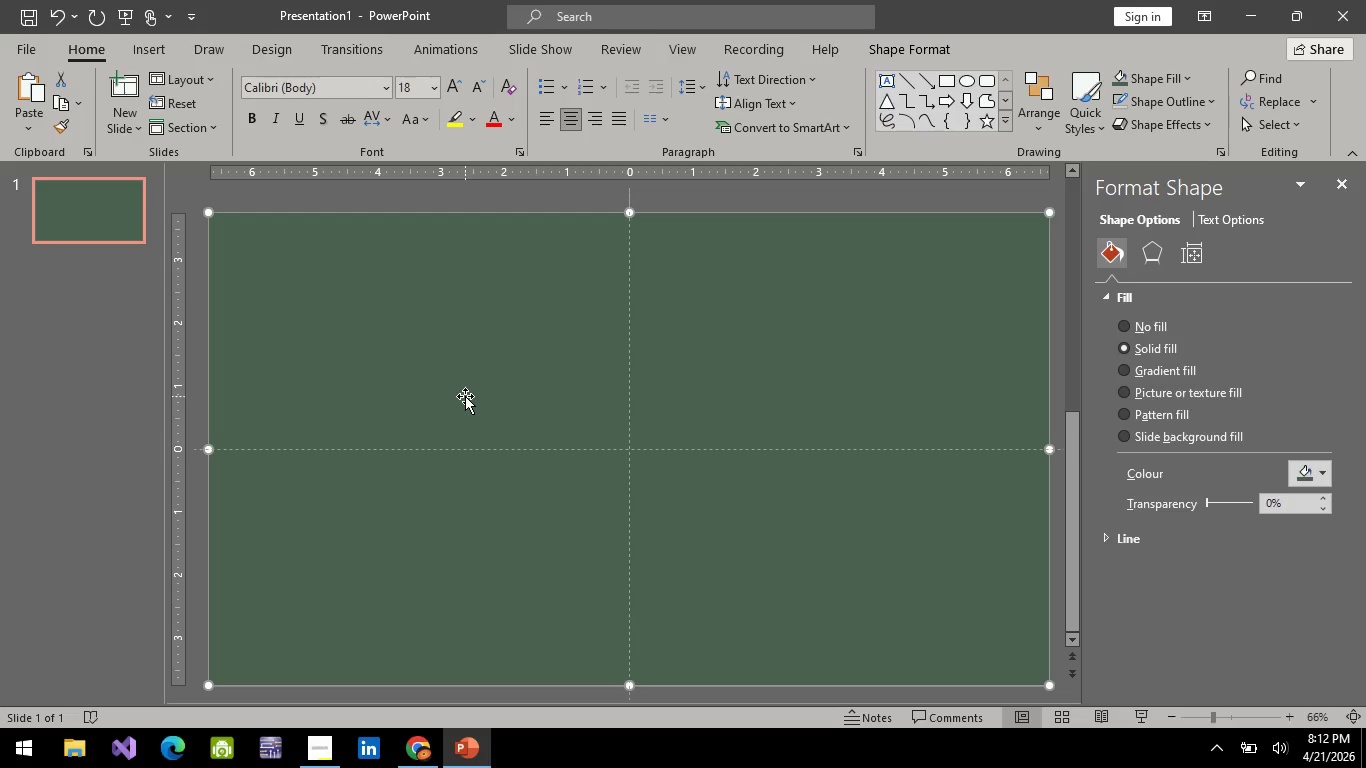 
key(Alt+AltLeft)
 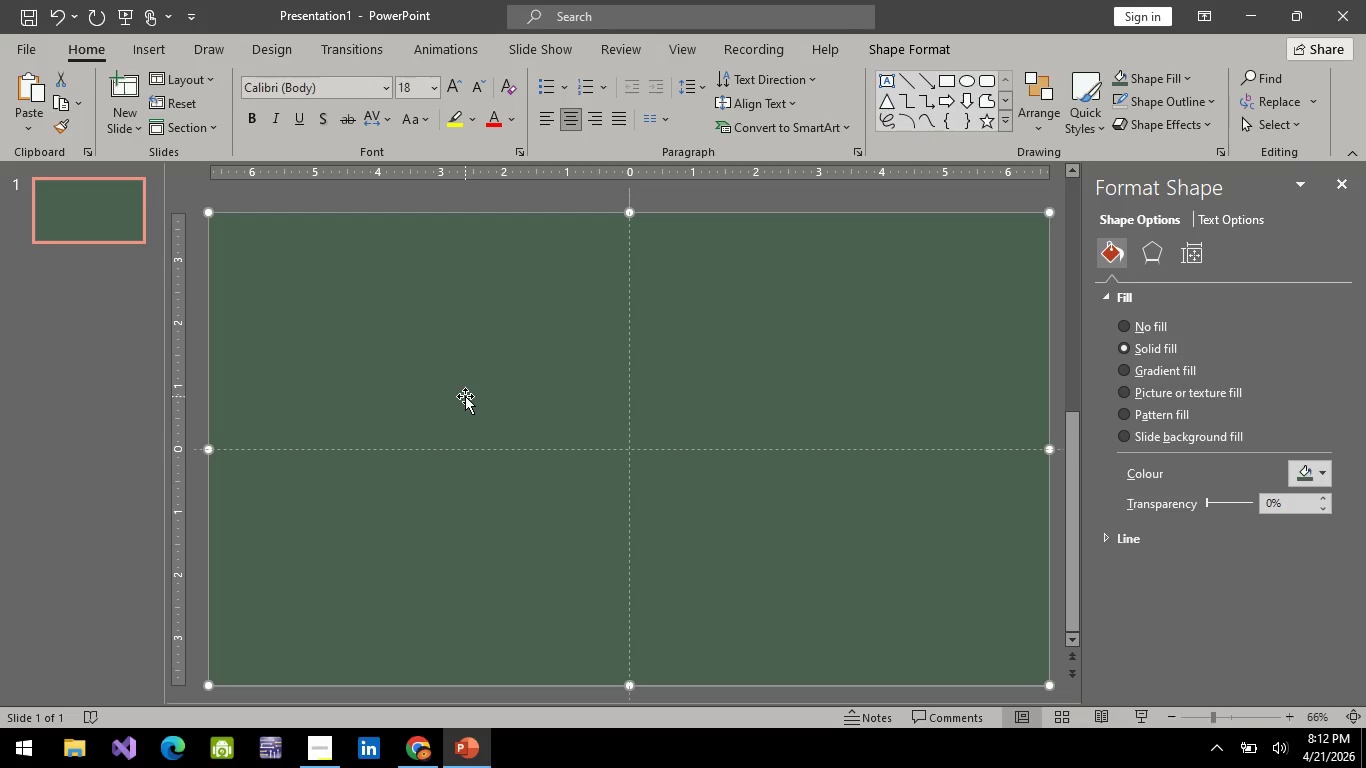 
key(Alt+Tab)
 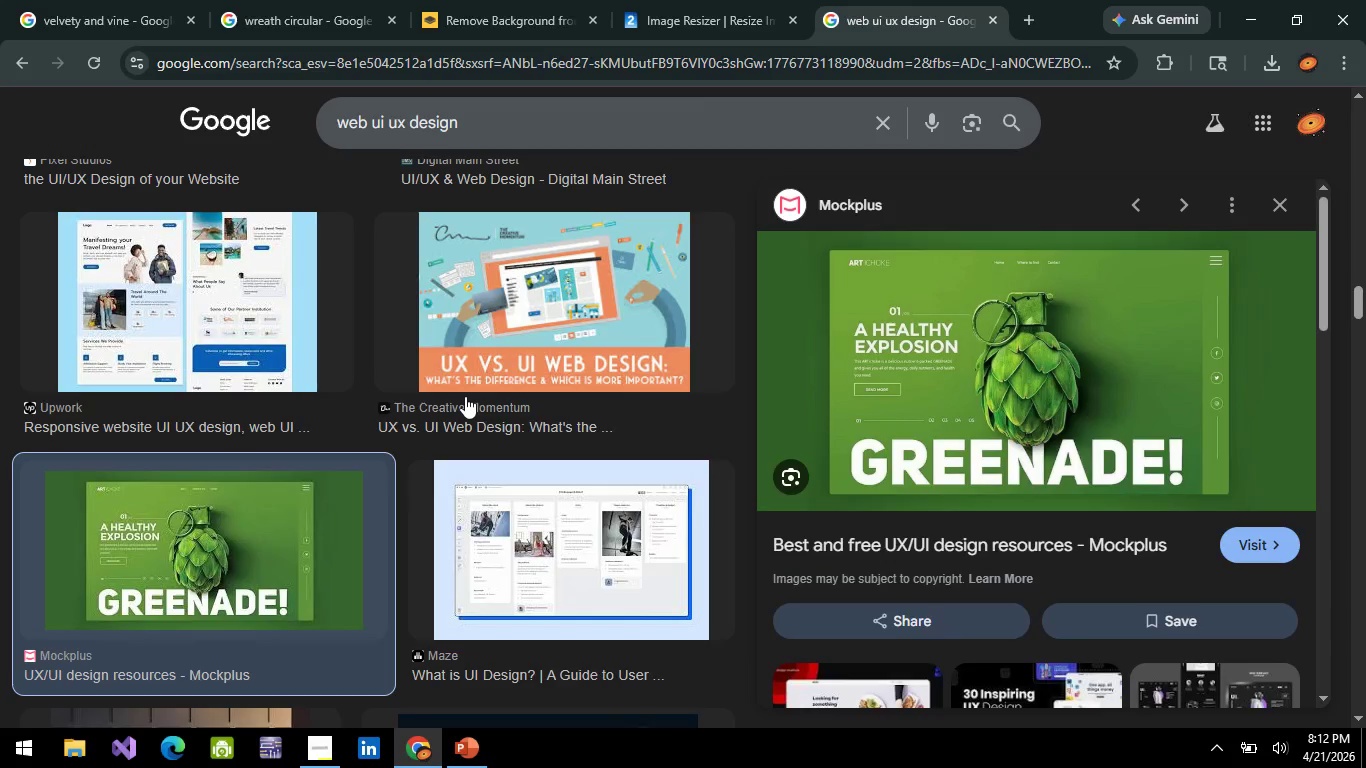 
key(Alt+AltLeft)
 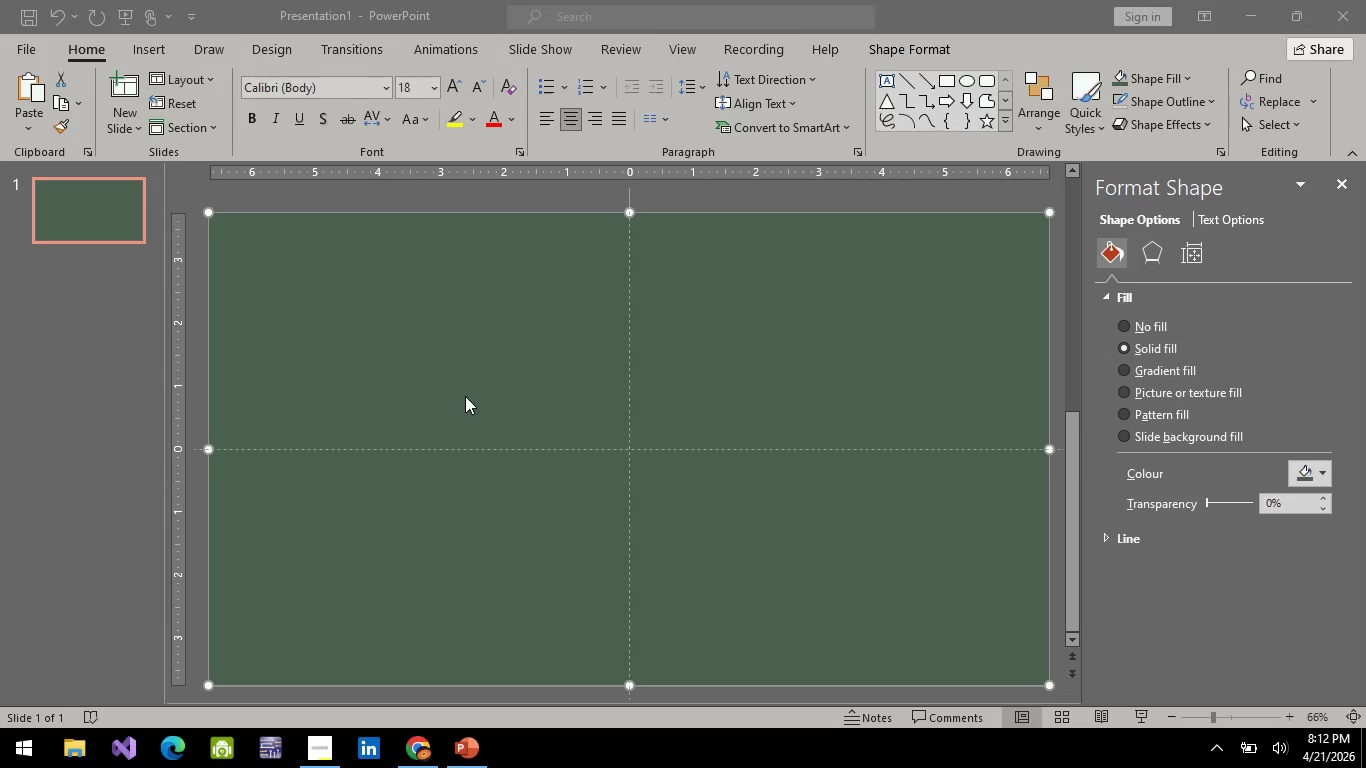 
key(Alt+Tab)
 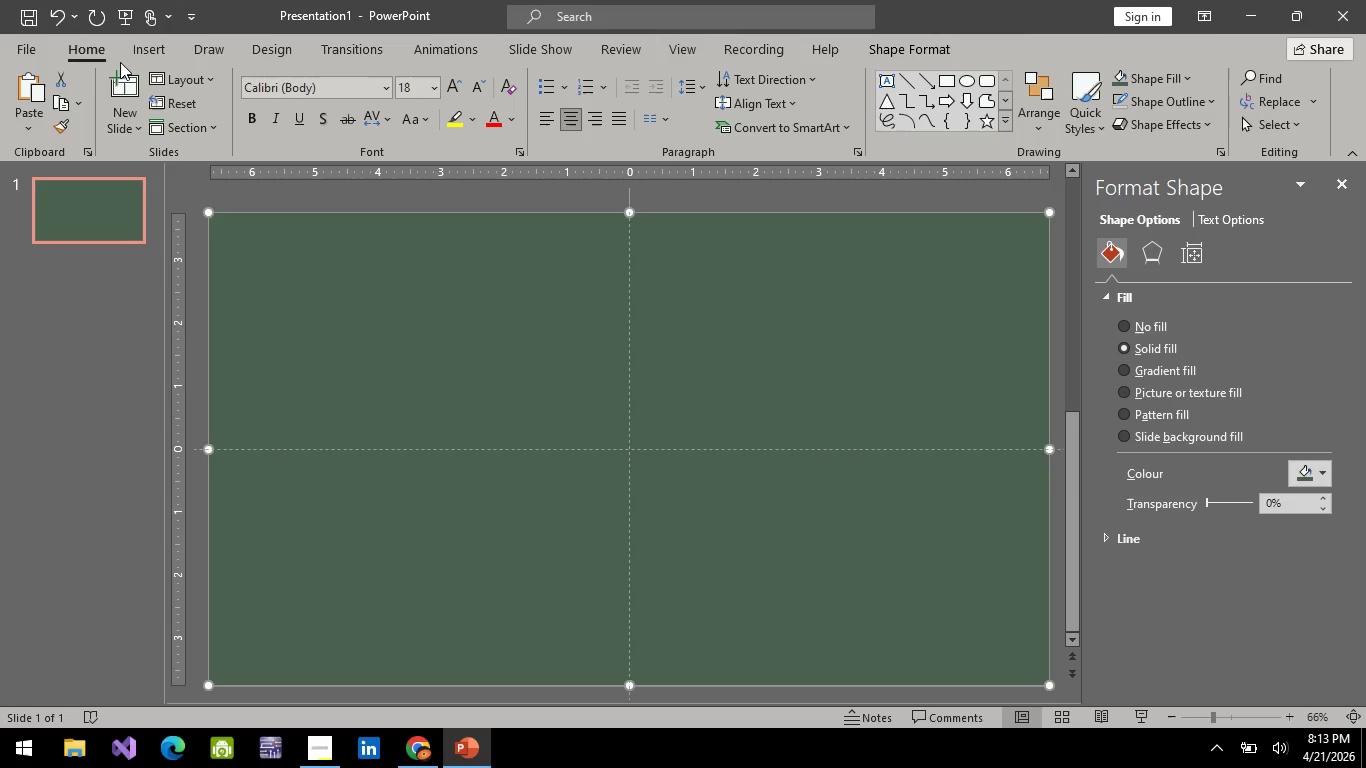 
wait(10.33)
 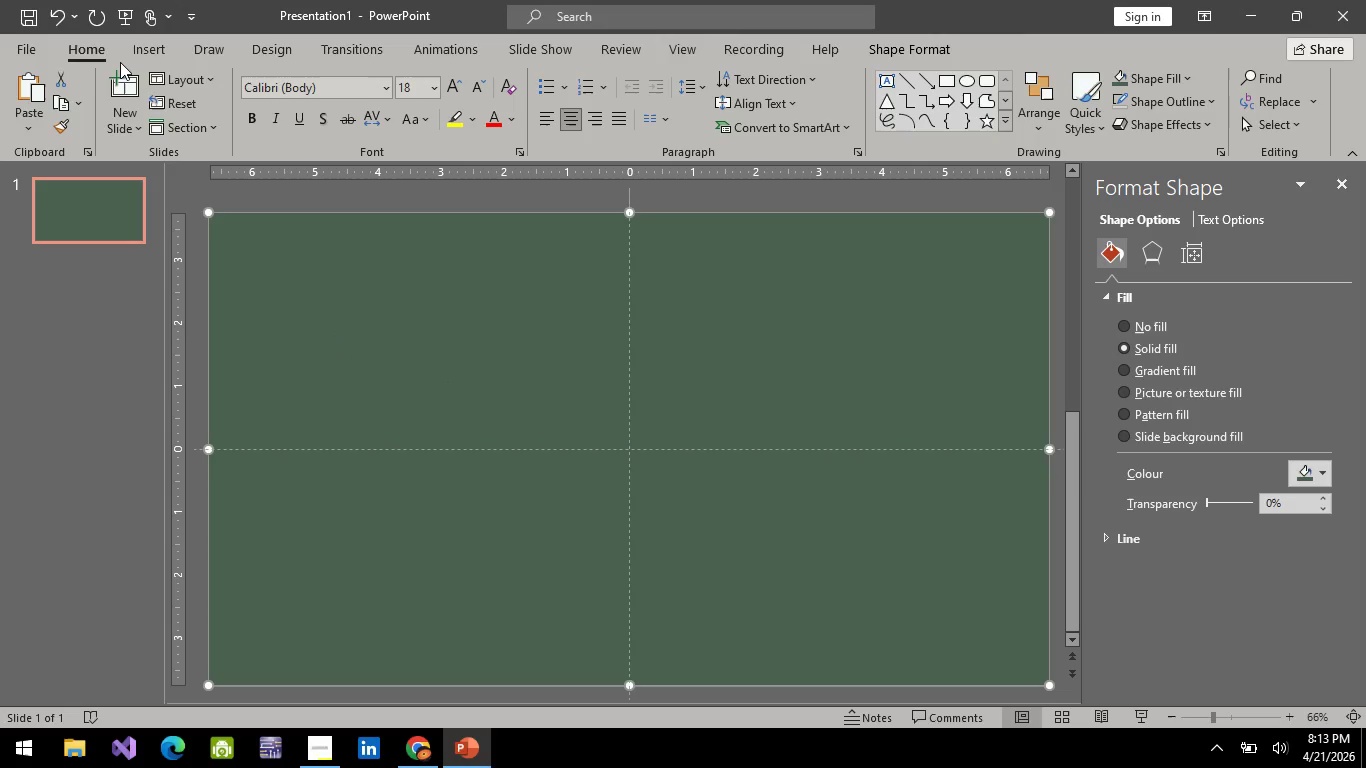 
left_click([162, 56])
 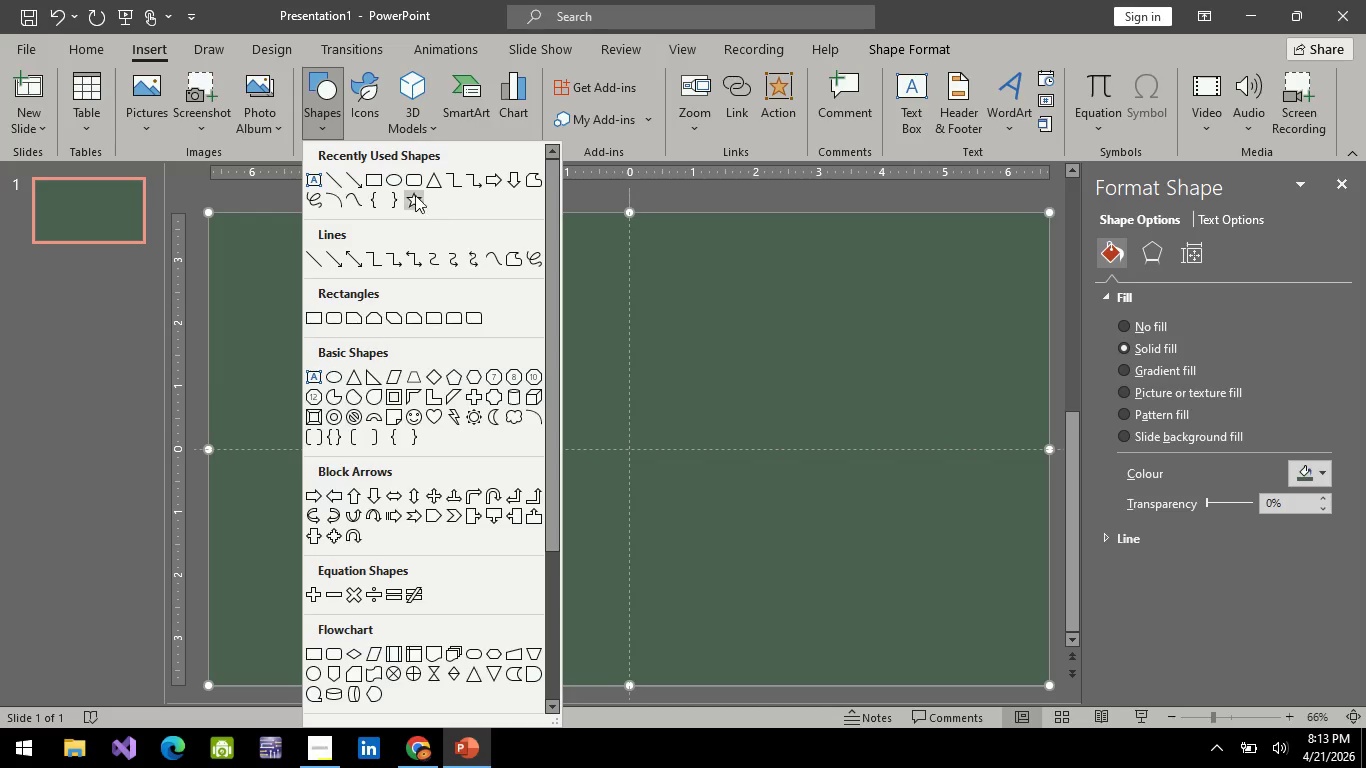 
left_click([371, 179])
 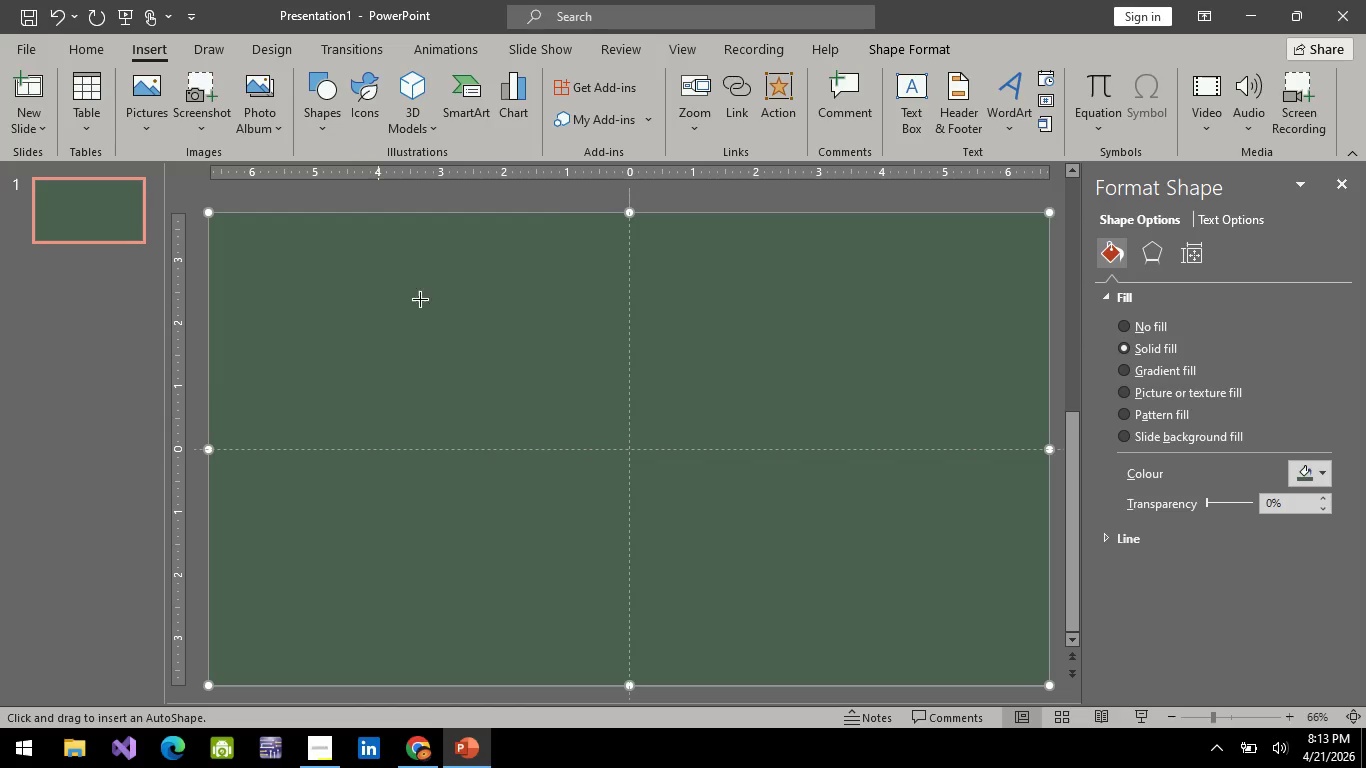 
hold_key(key=ControlLeft, duration=0.45)
scroll: coordinate [472, 418], scroll_direction: down, amount: 1.0
 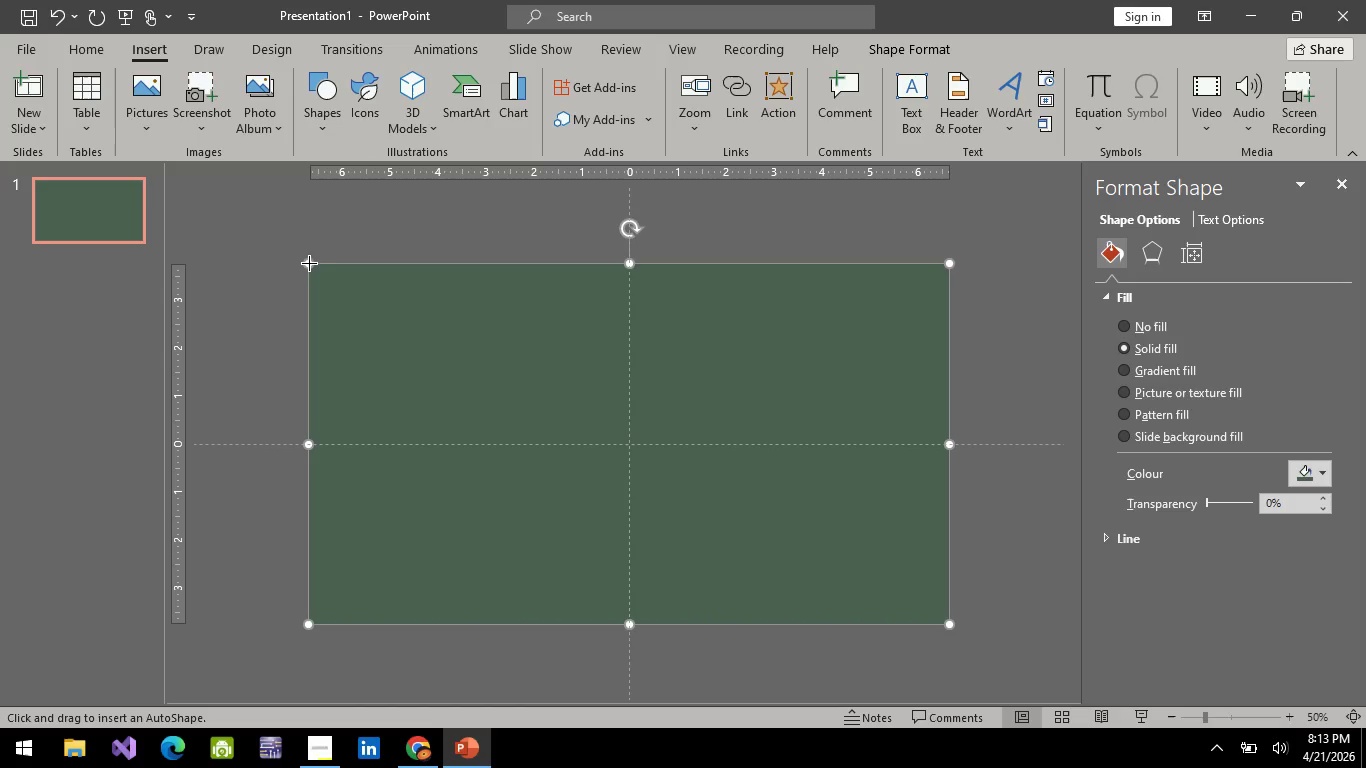 
left_click_drag(start_coordinate=[309, 269], to_coordinate=[448, 181])
 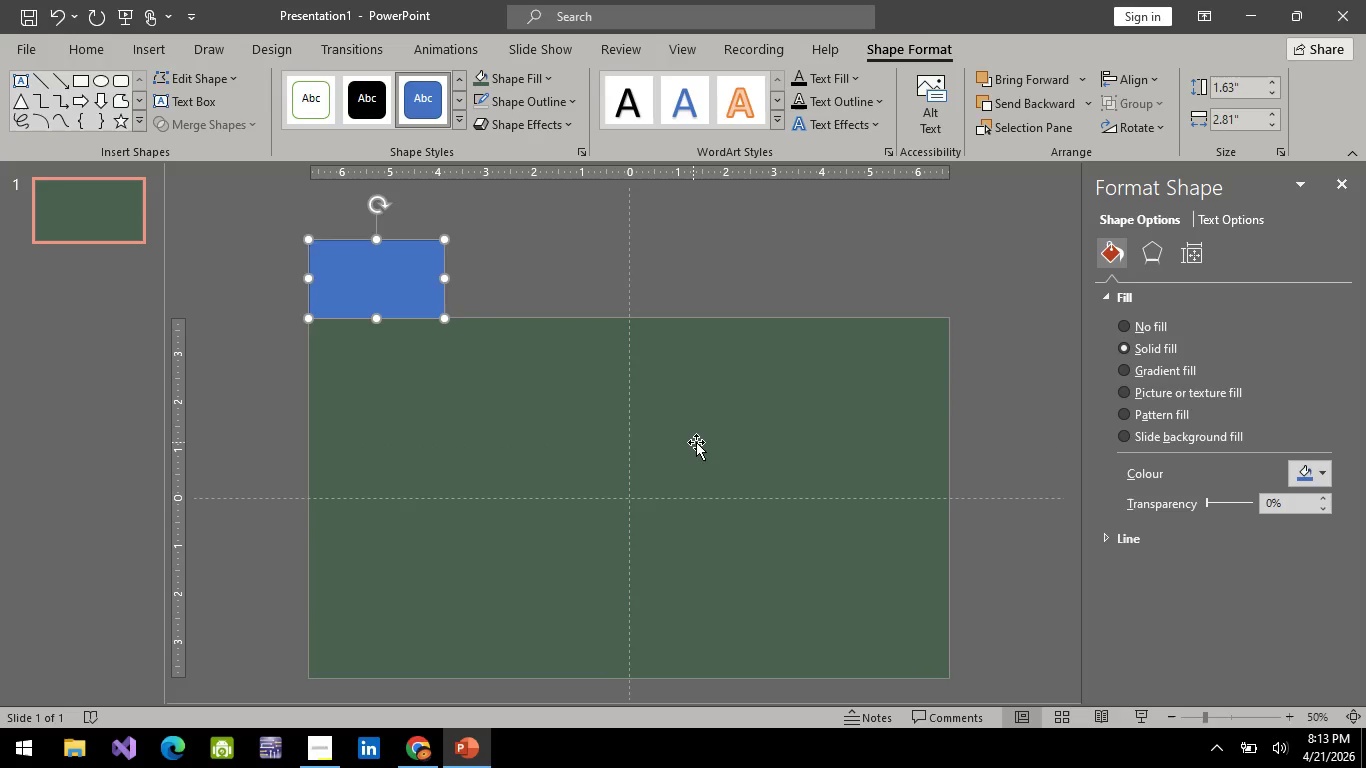 
left_click([696, 442])
 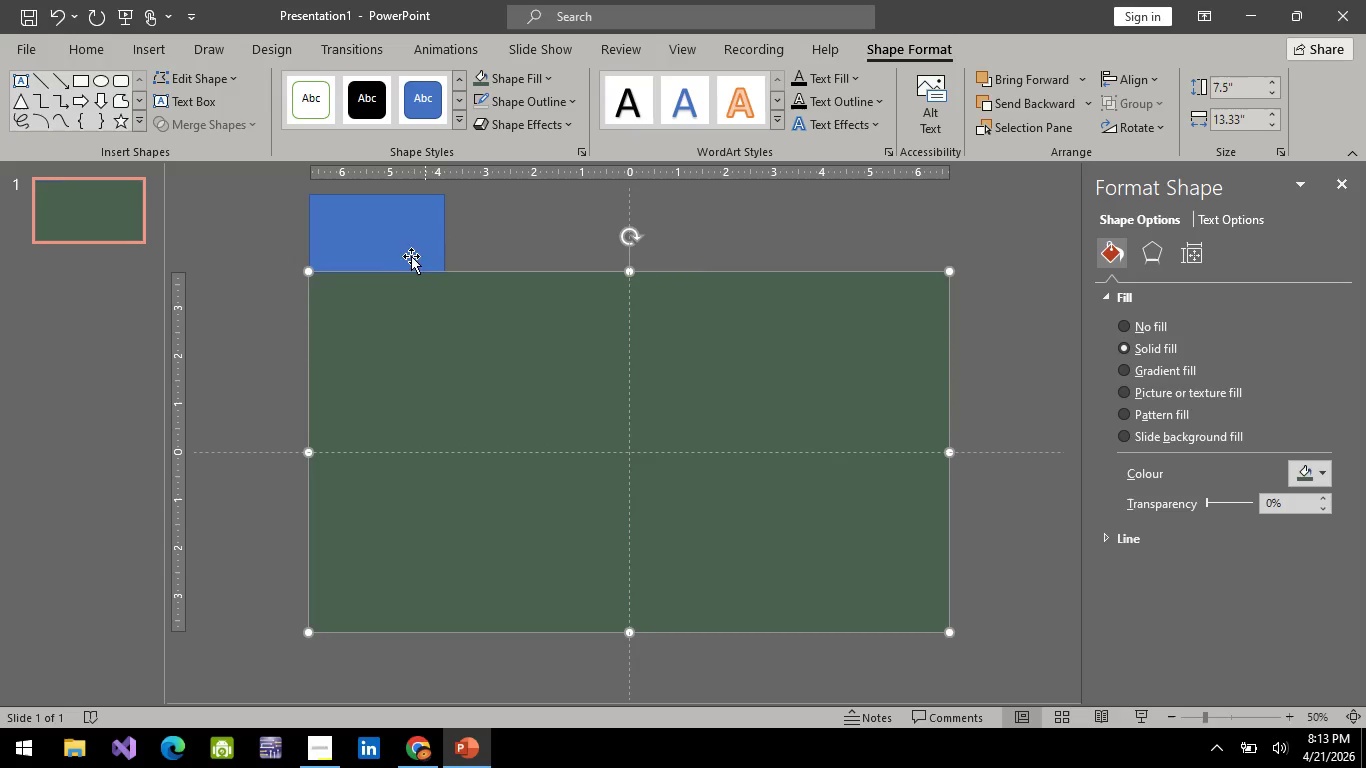 
left_click([401, 239])
 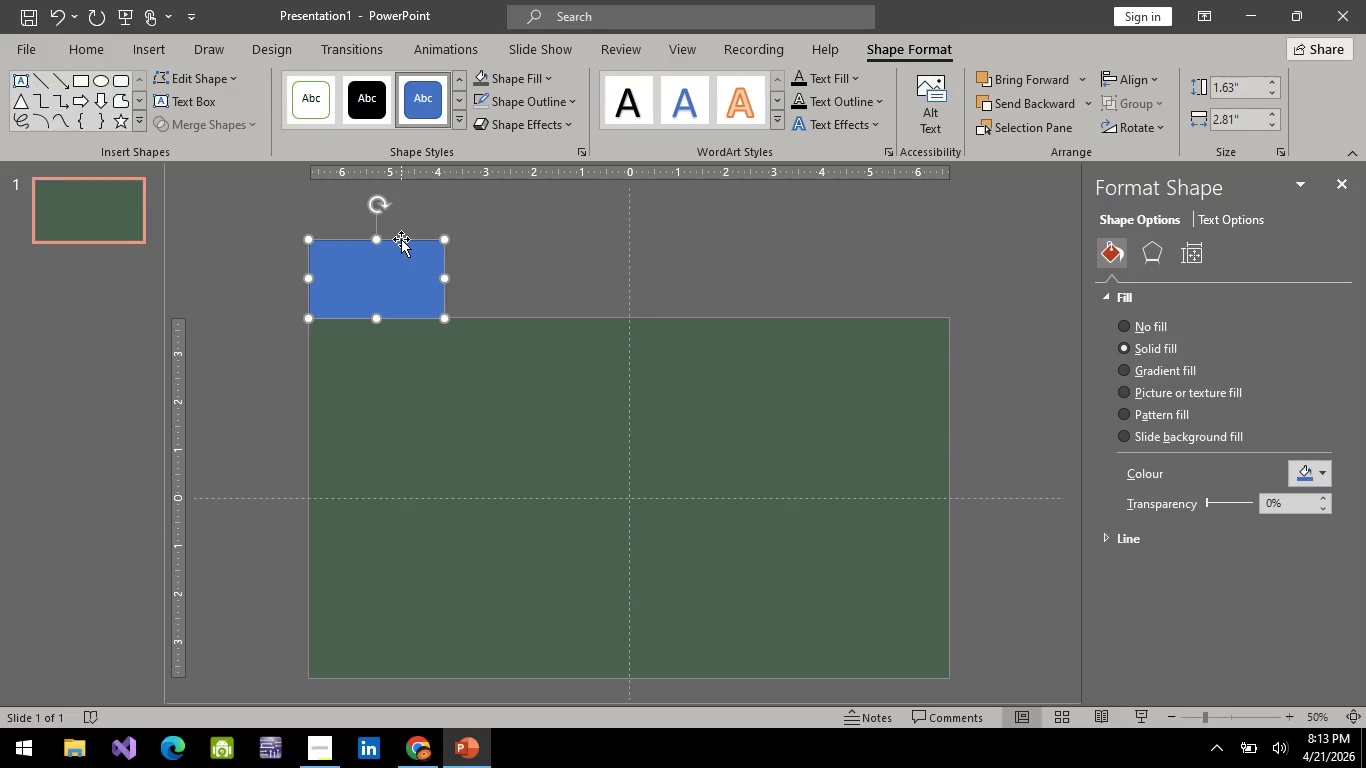 
key(Delete)
 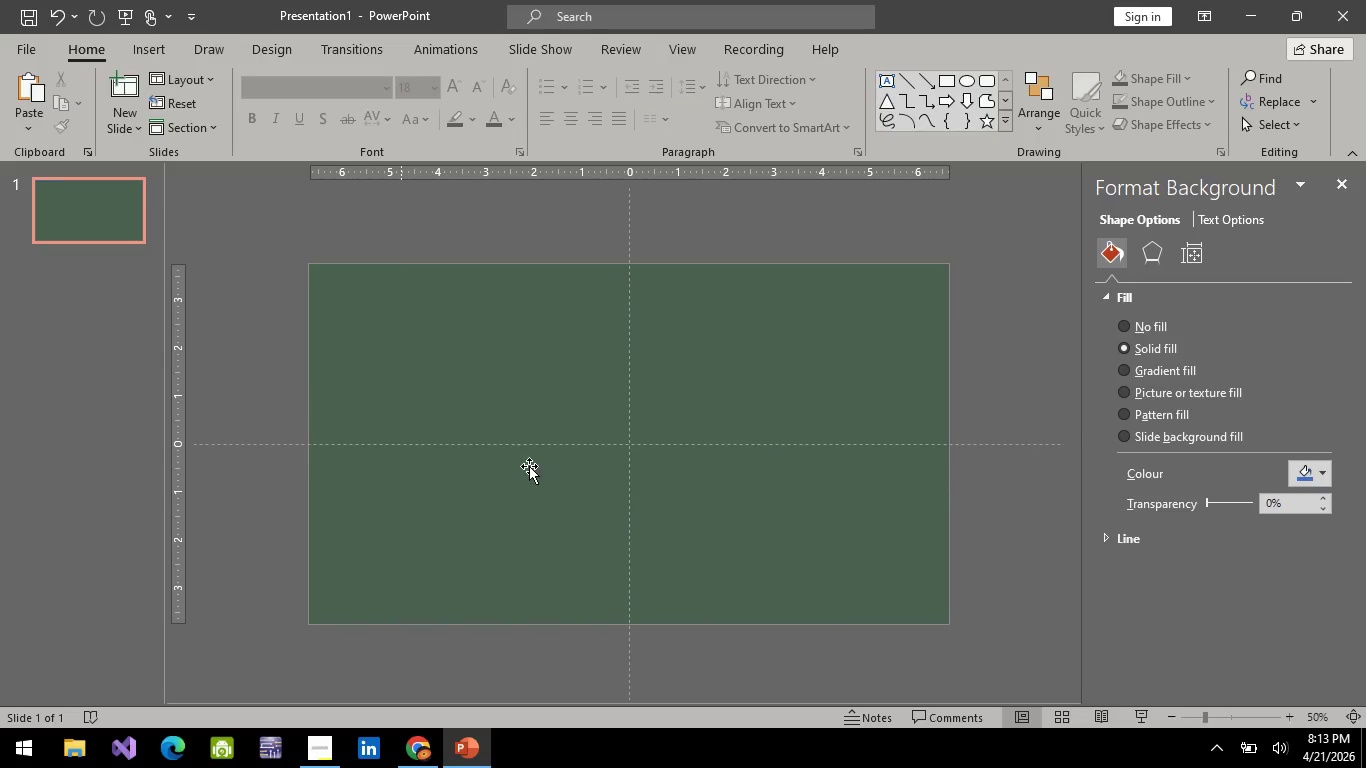 
left_click([529, 466])
 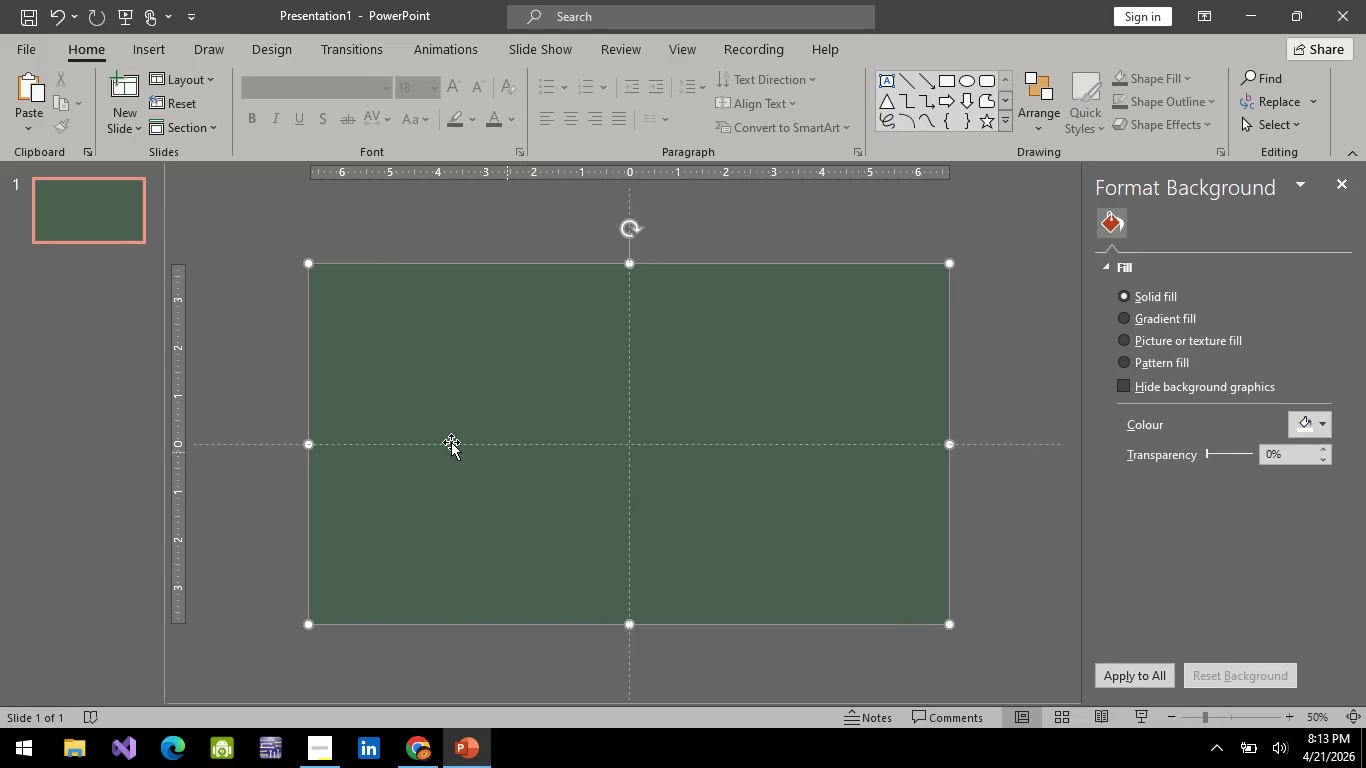 
hold_key(key=ControlLeft, duration=0.52)
 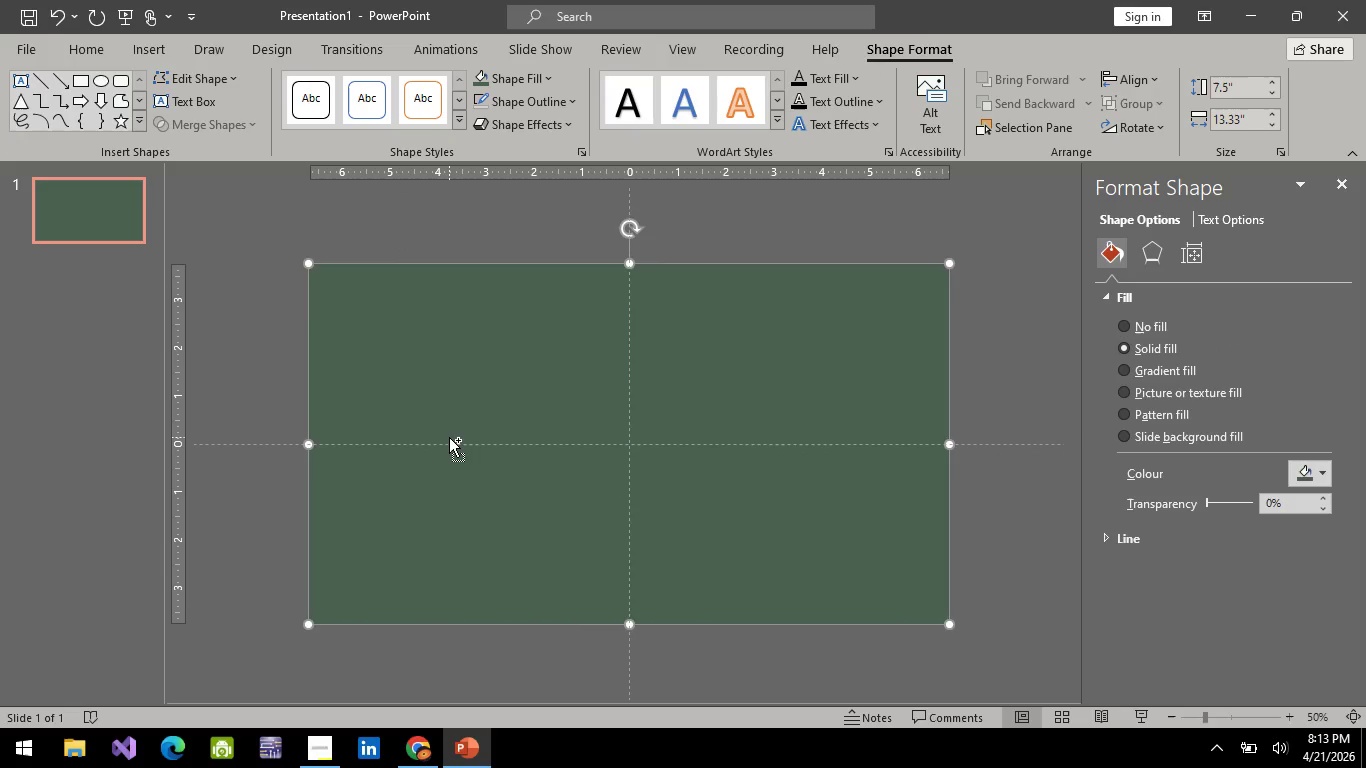 
key(Control+X)
 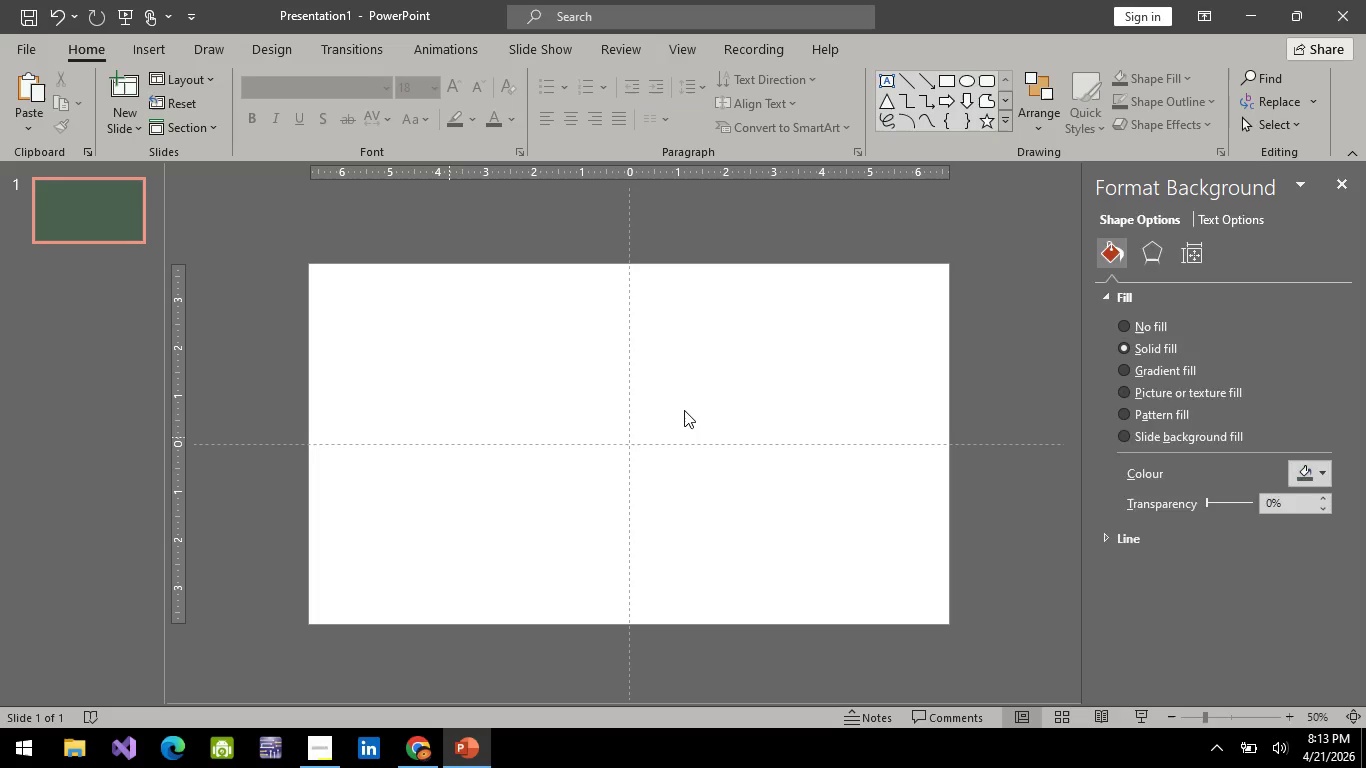 
right_click([686, 409])
 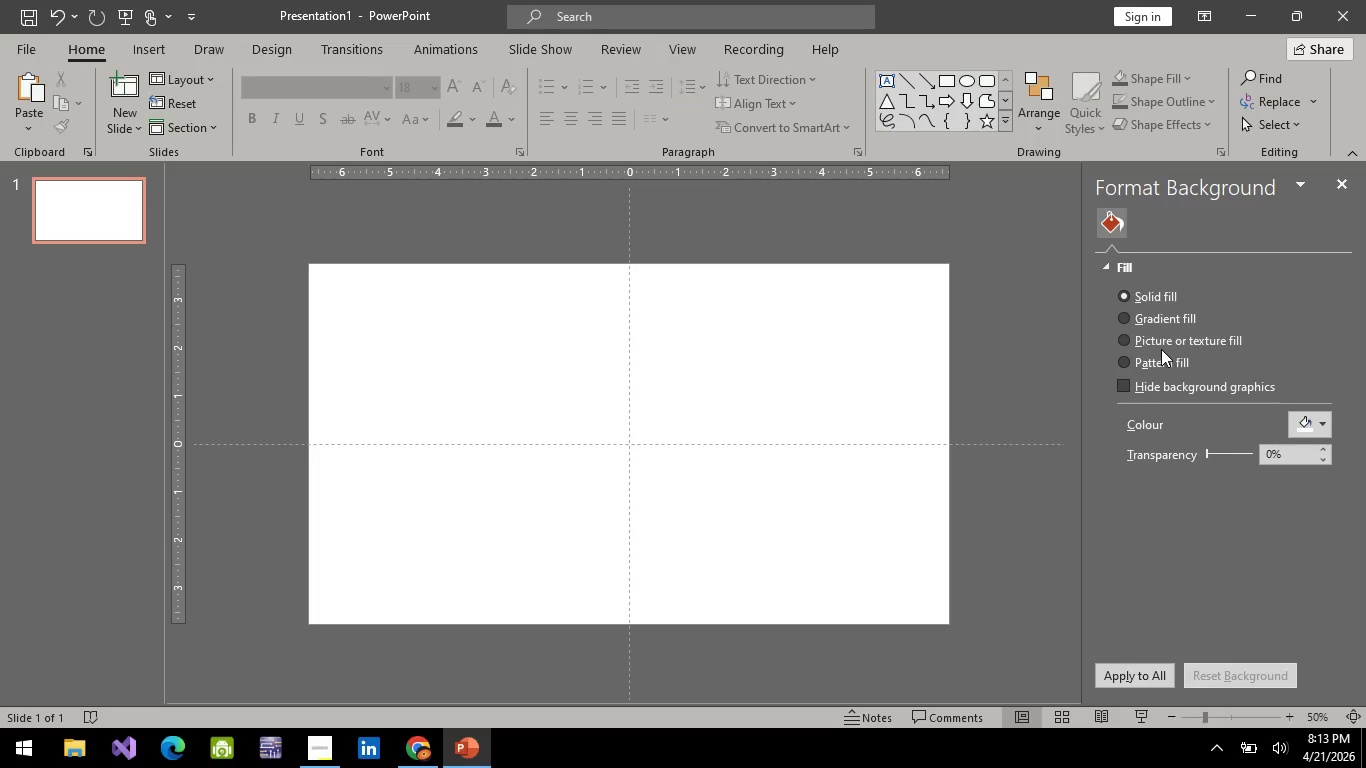 
left_click([1162, 342])
 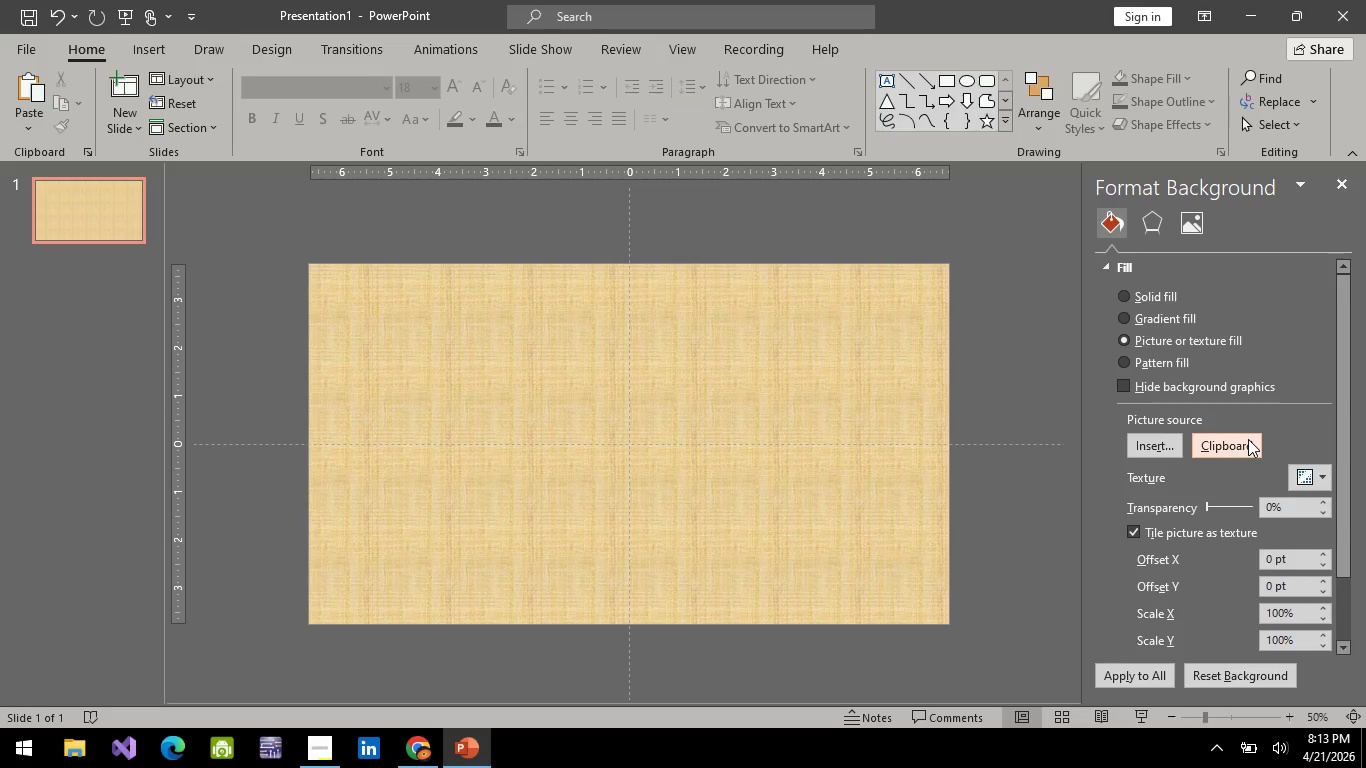 
left_click([1242, 445])
 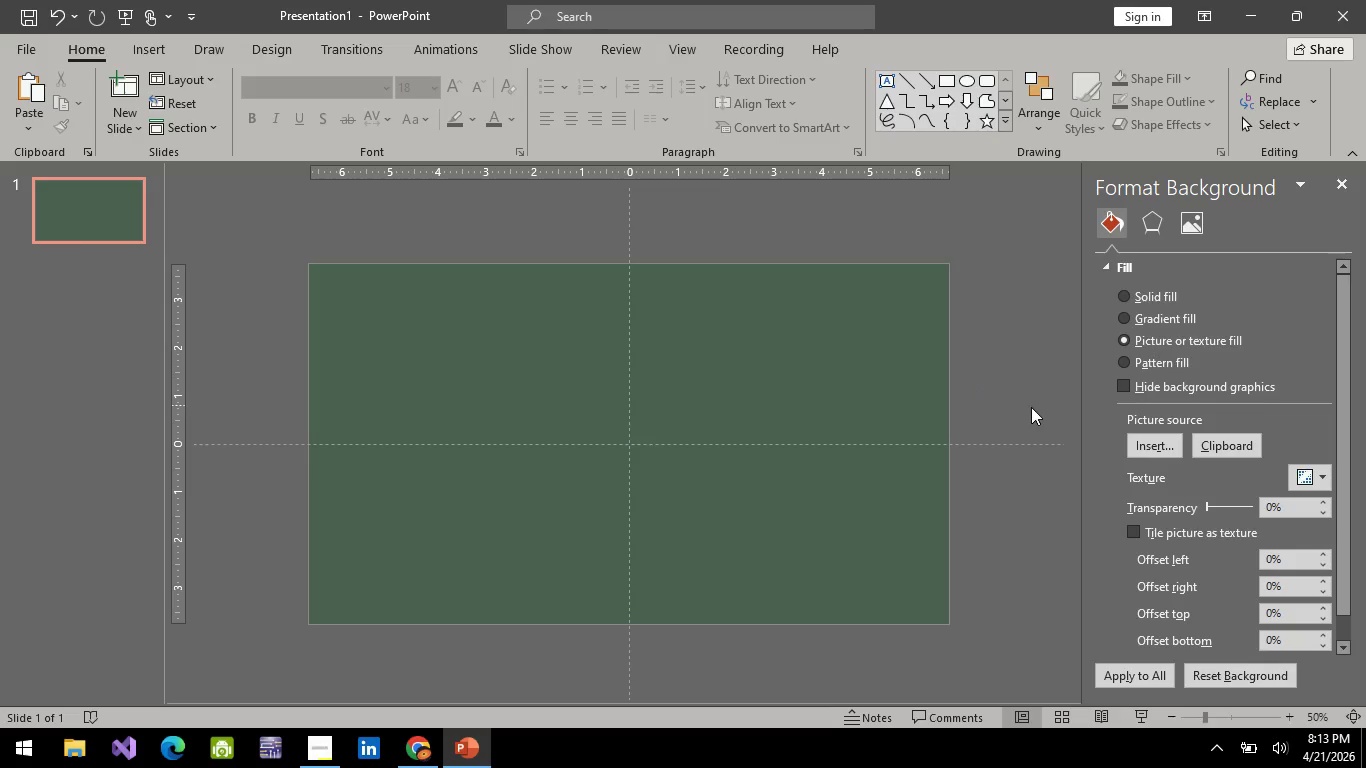 
double_click([680, 407])
 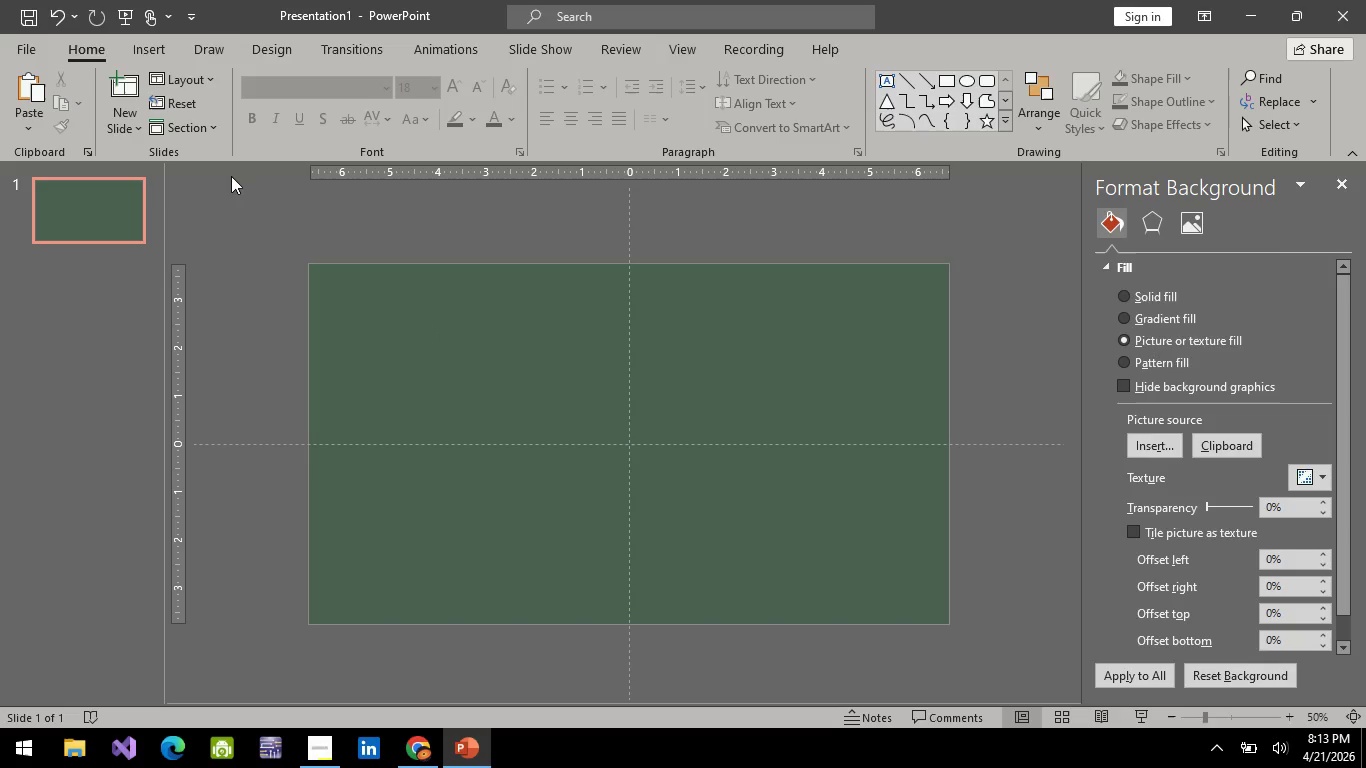 
left_click([158, 54])
 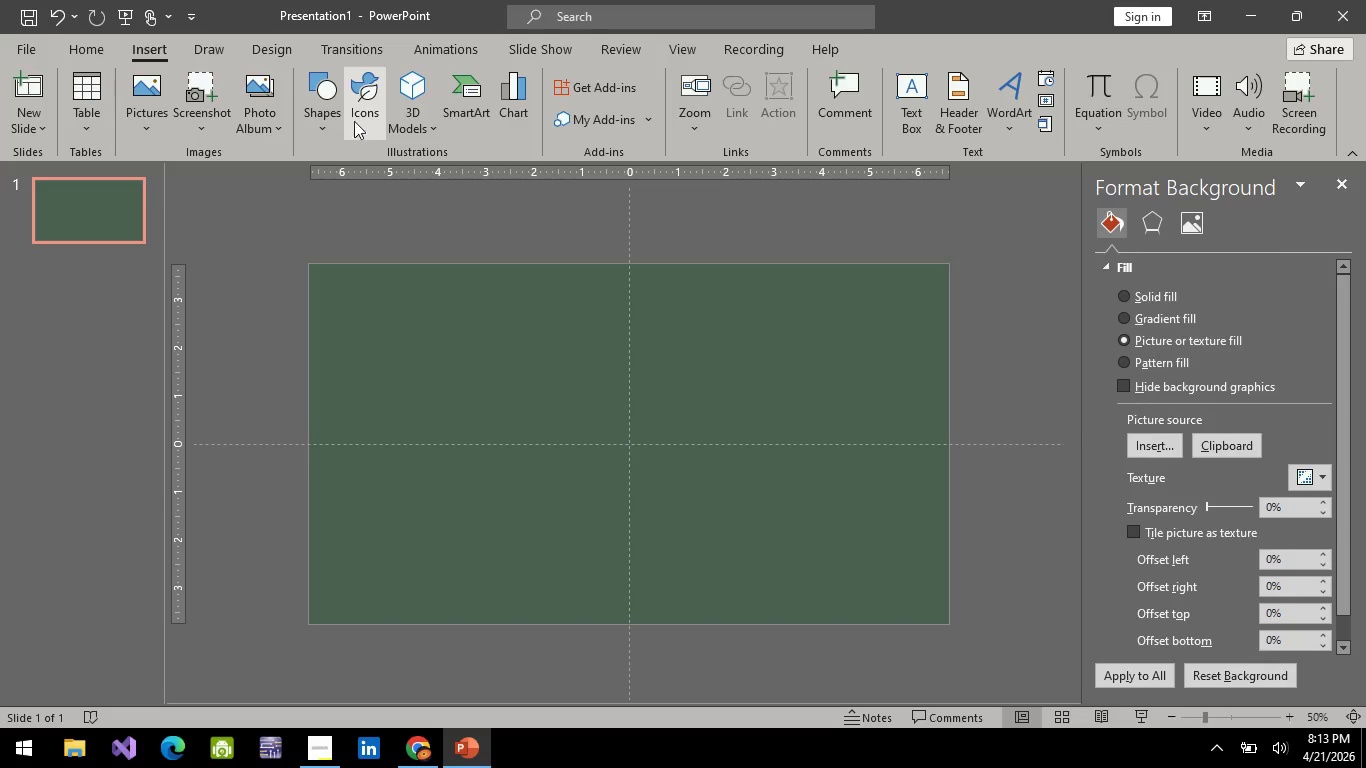 
left_click([305, 96])
 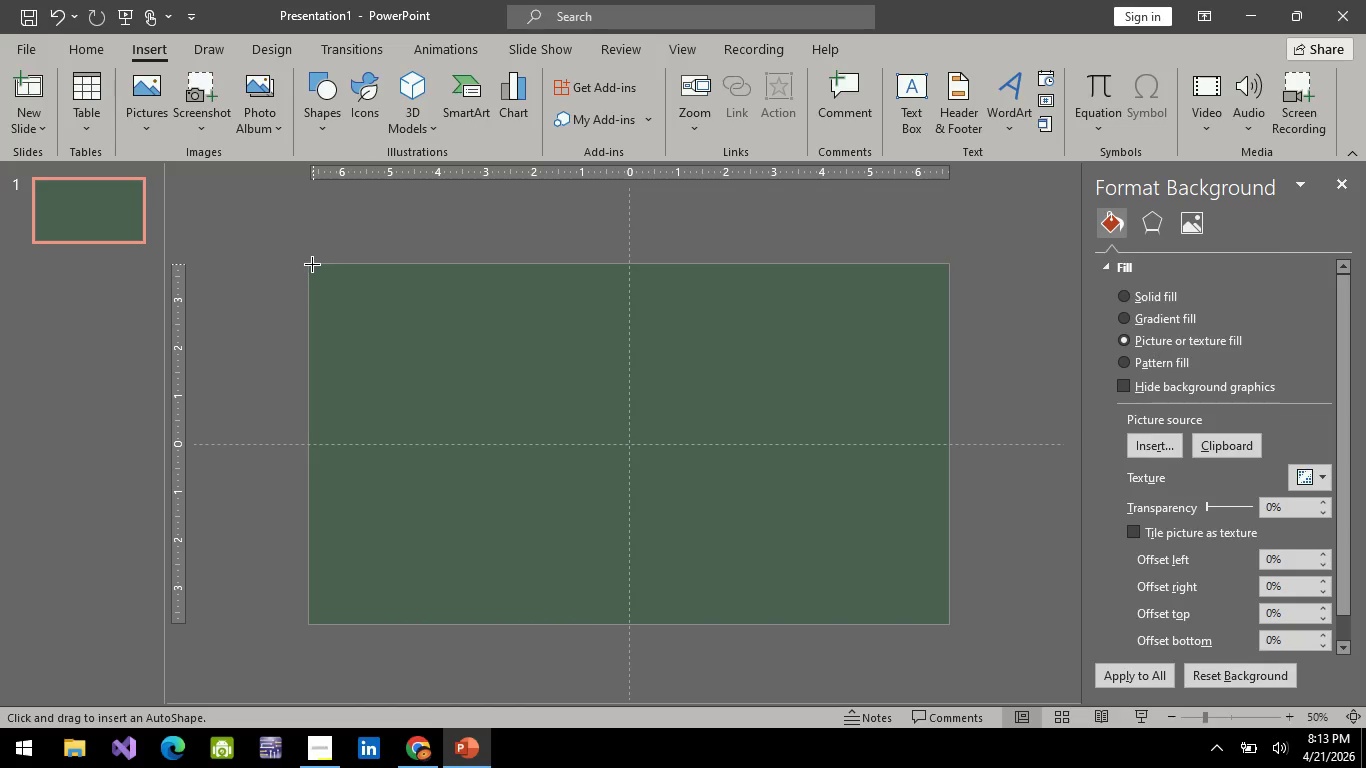 
left_click_drag(start_coordinate=[316, 276], to_coordinate=[953, 625])
 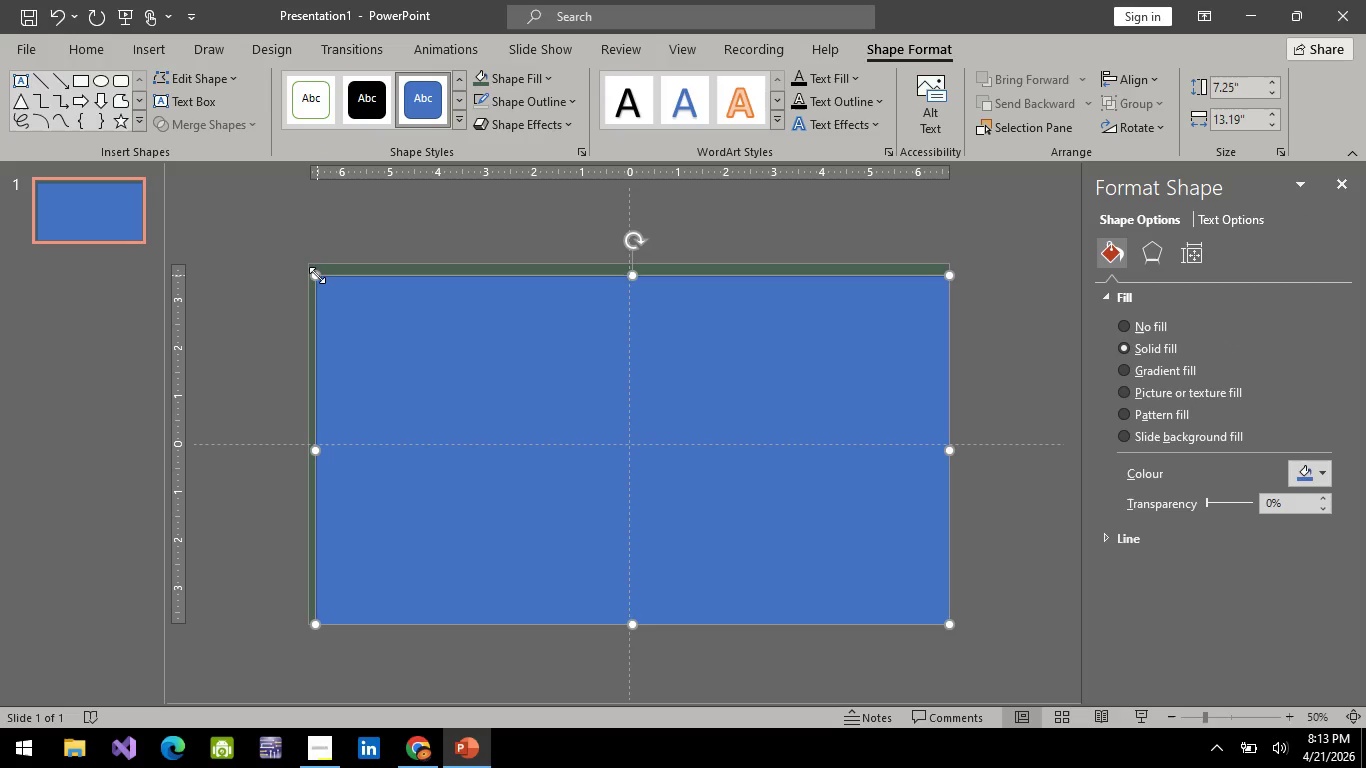 
left_click_drag(start_coordinate=[315, 274], to_coordinate=[309, 266])
 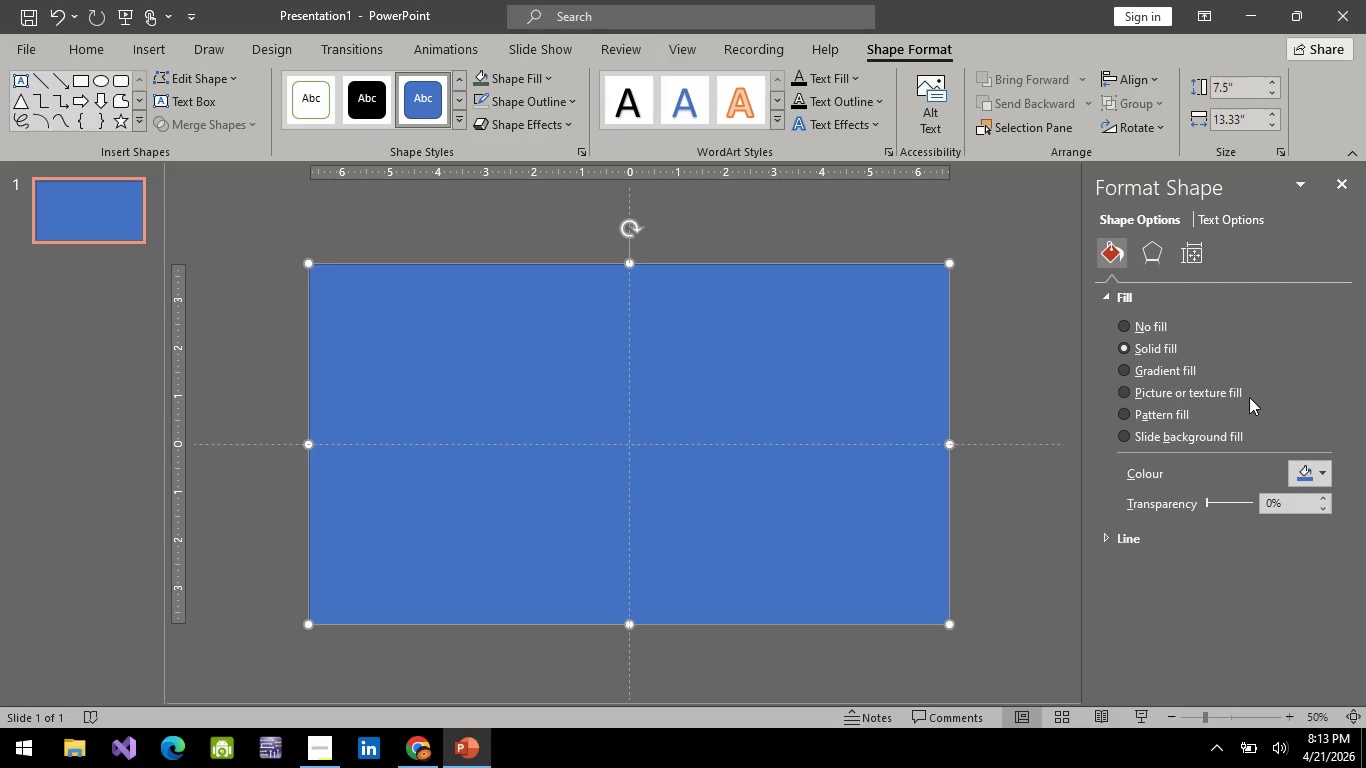 
wait(15.27)
 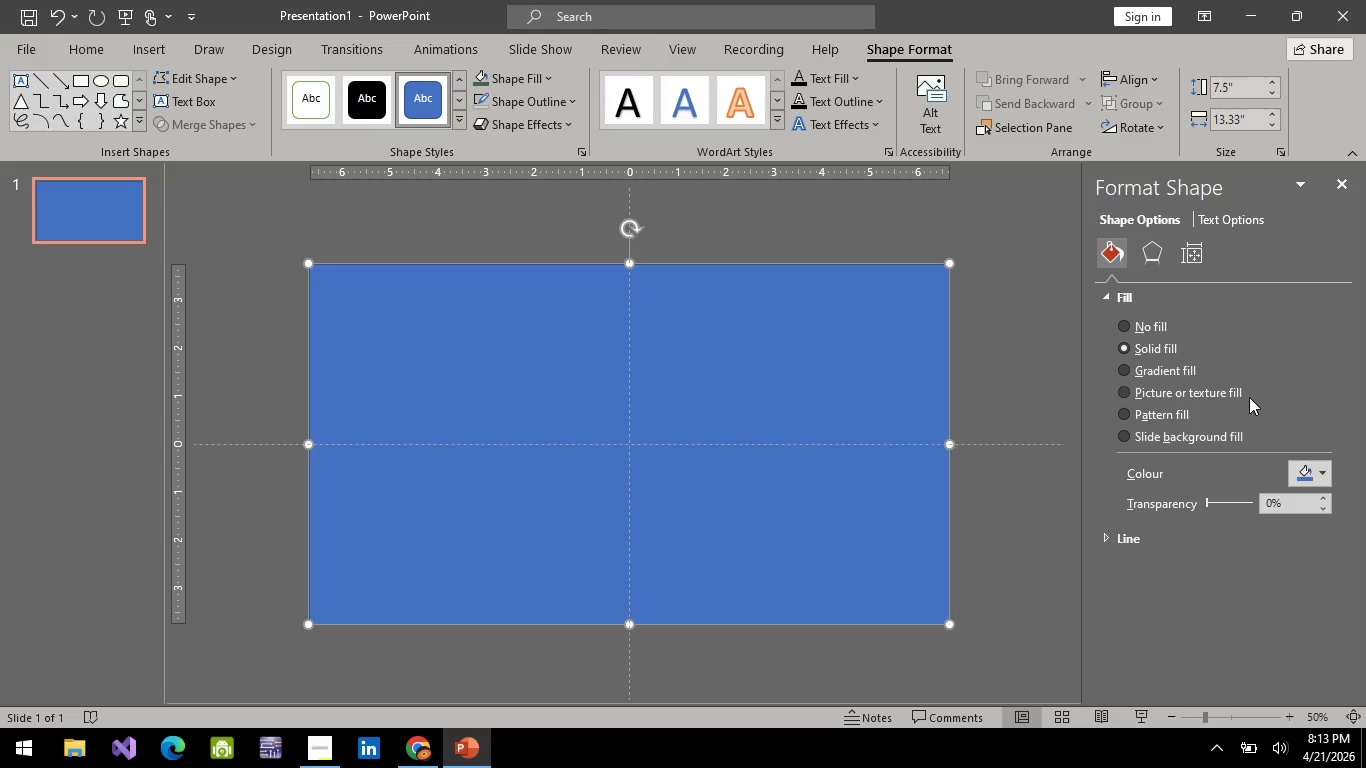 
left_click([1127, 368])
 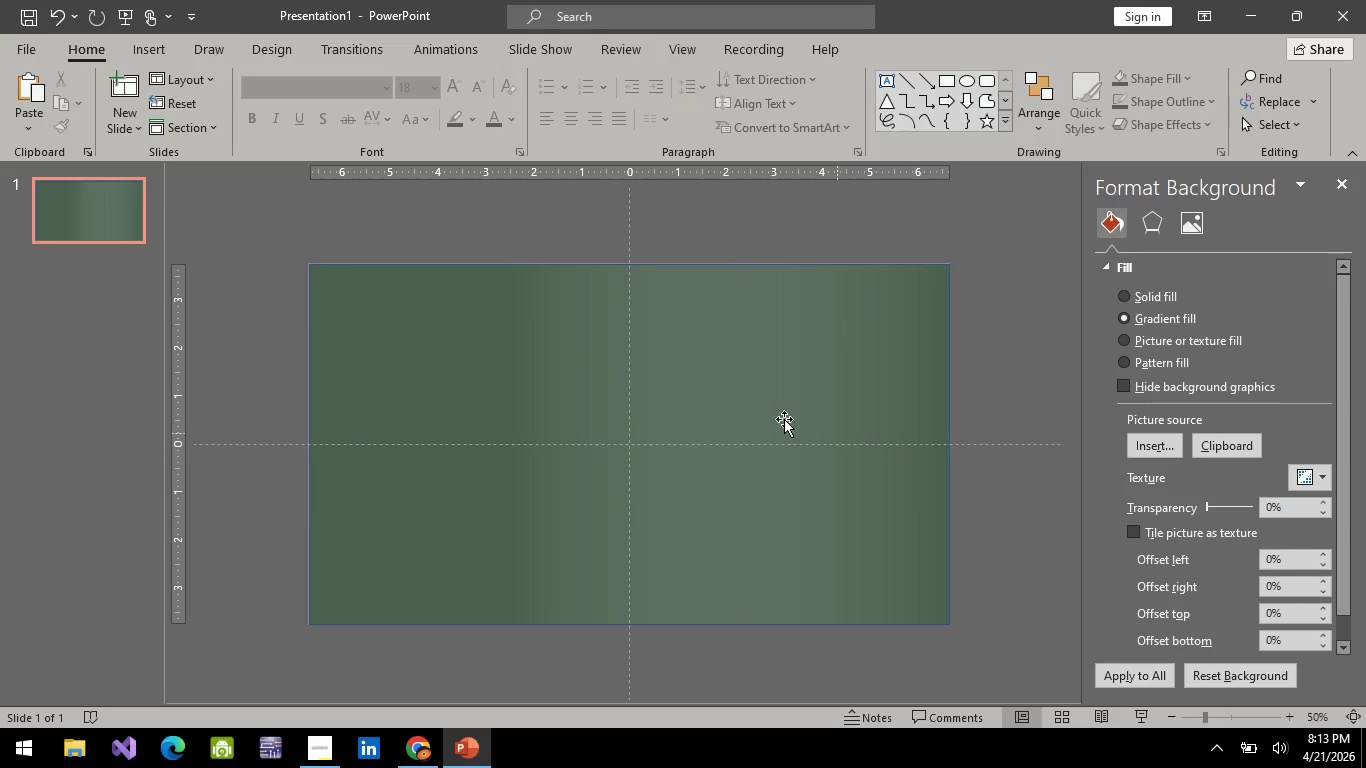 
wait(7.69)
 